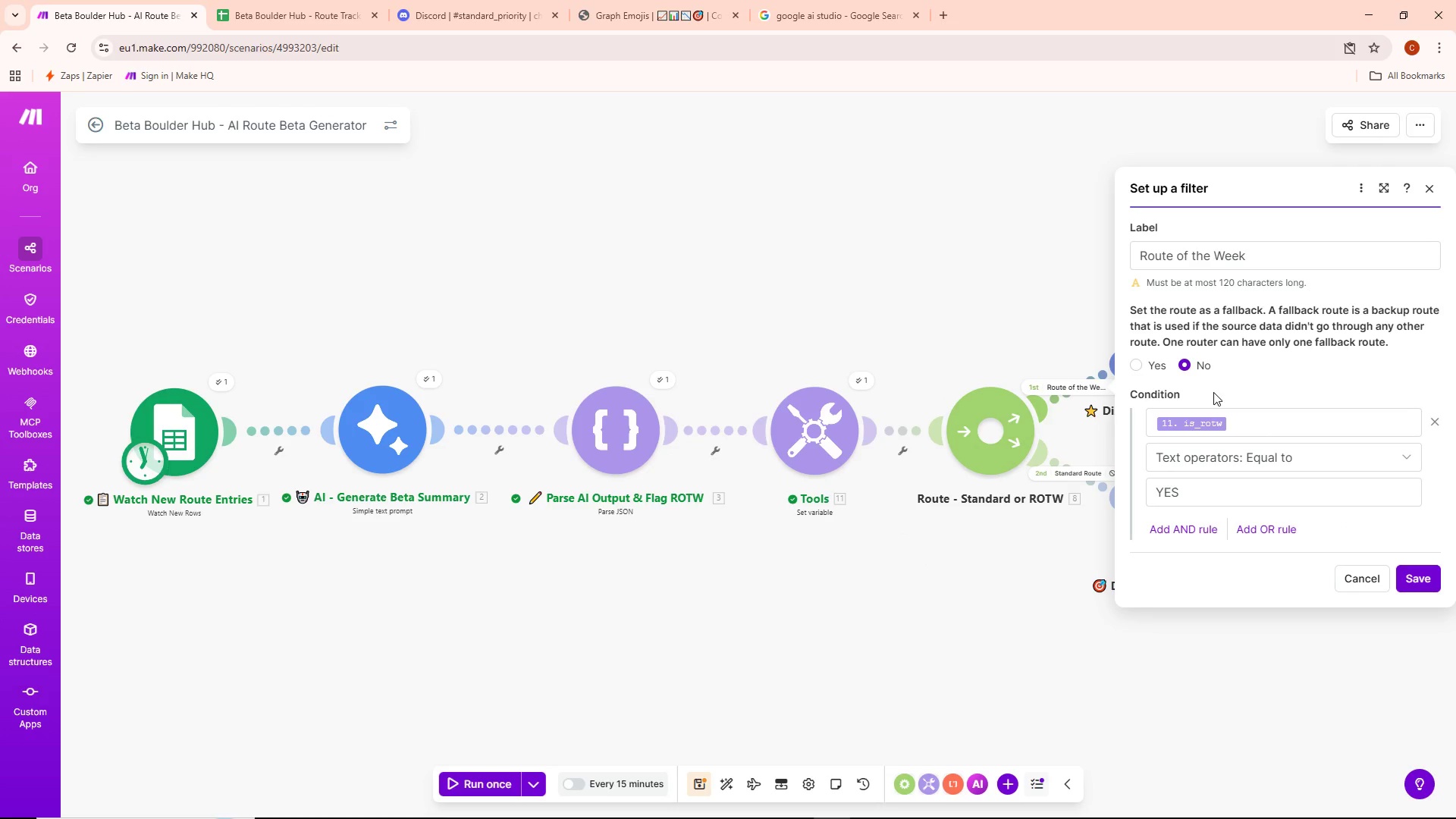 
left_click([872, 385])
 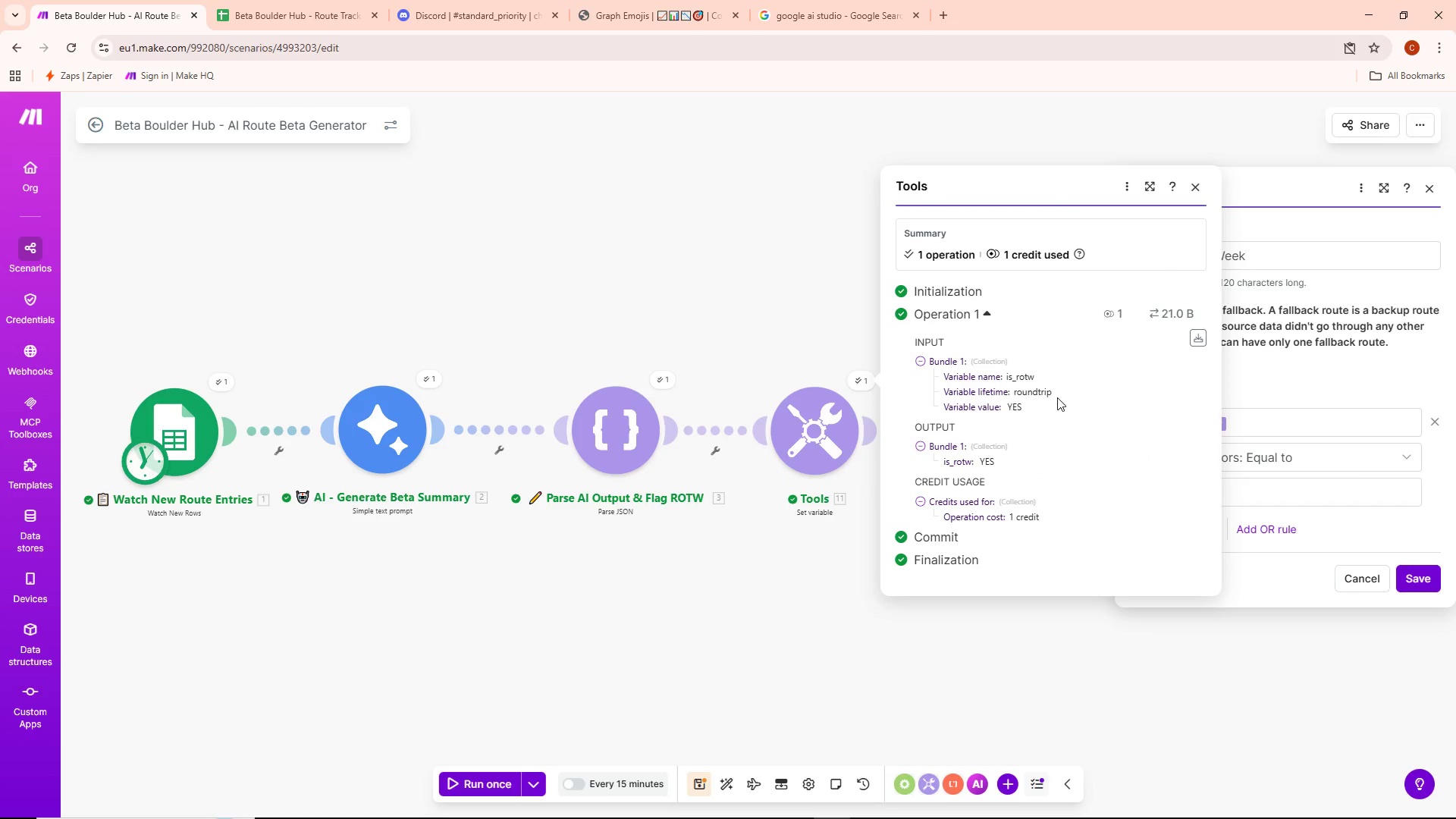 
left_click([715, 293])
 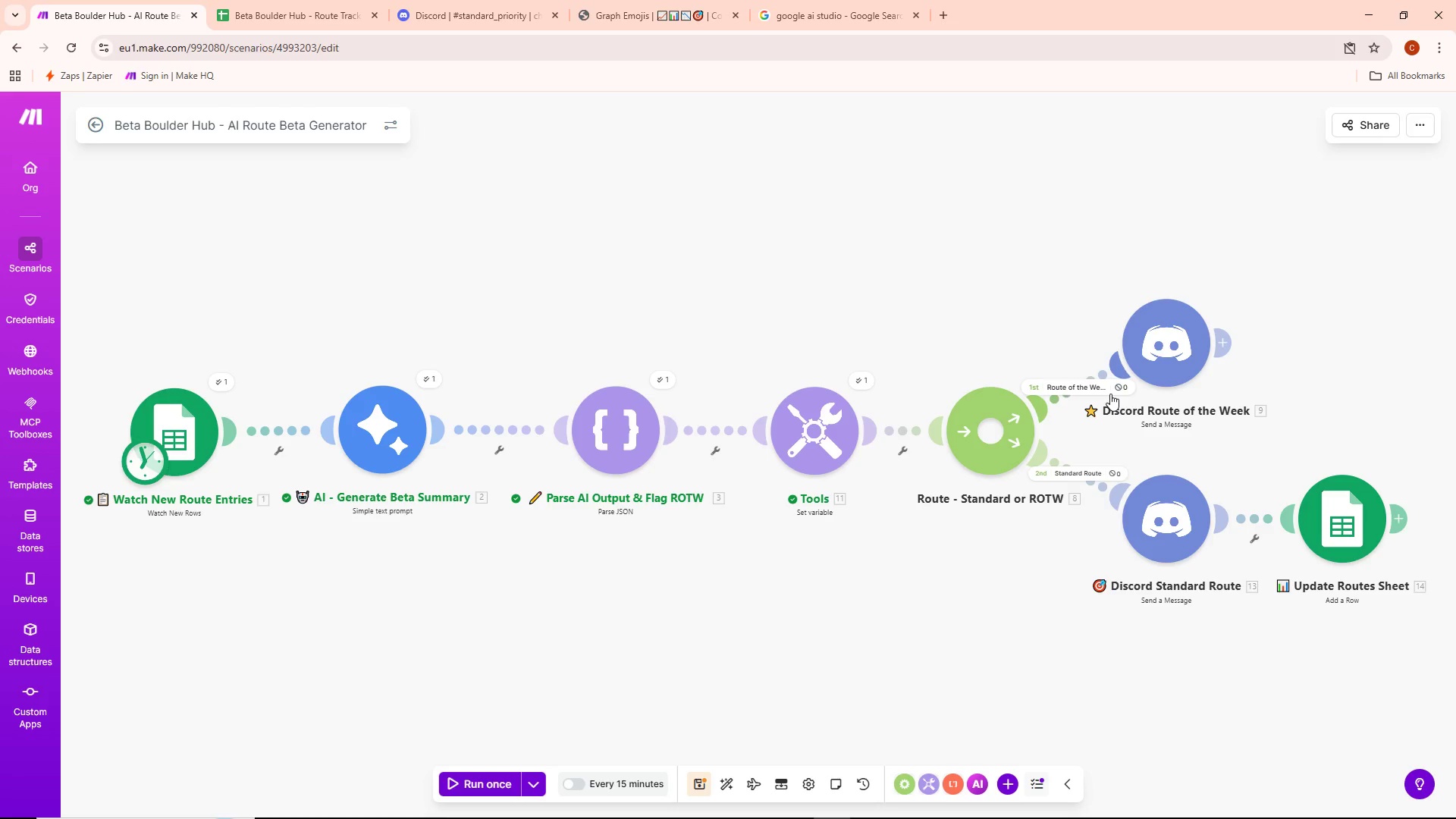 
mouse_move([1117, 386])
 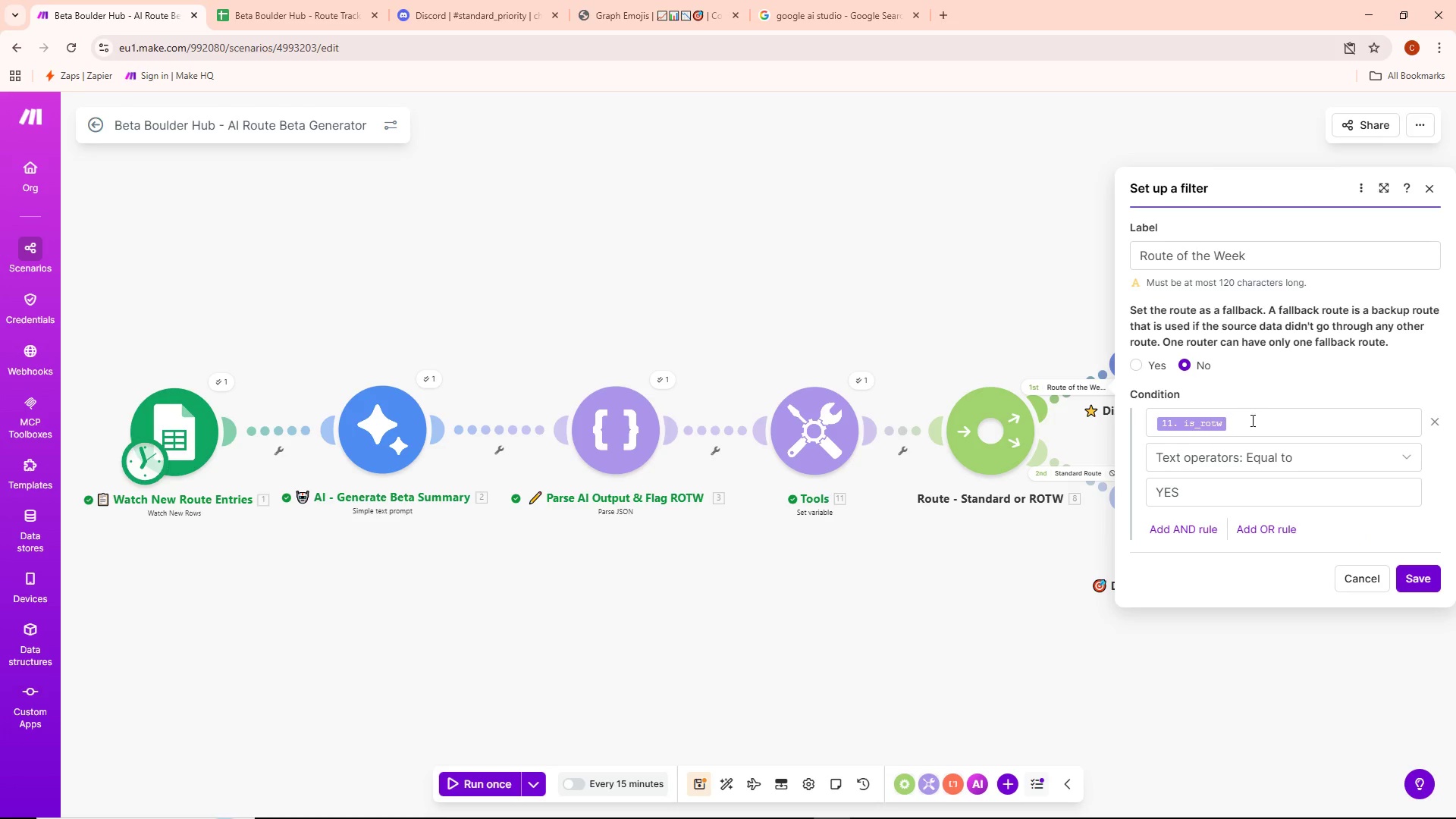 
left_click([1264, 424])
 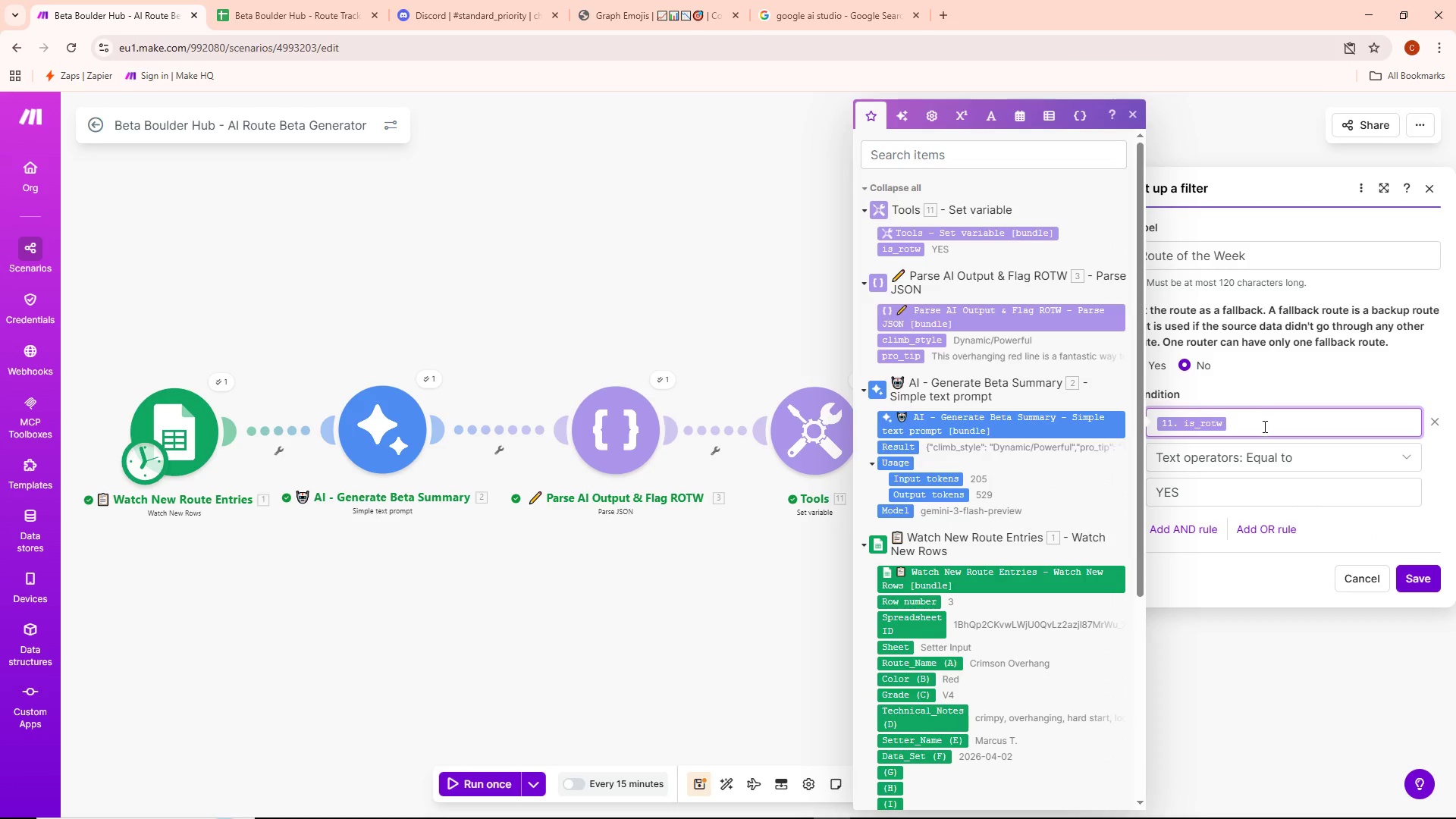 
left_click([711, 299])
 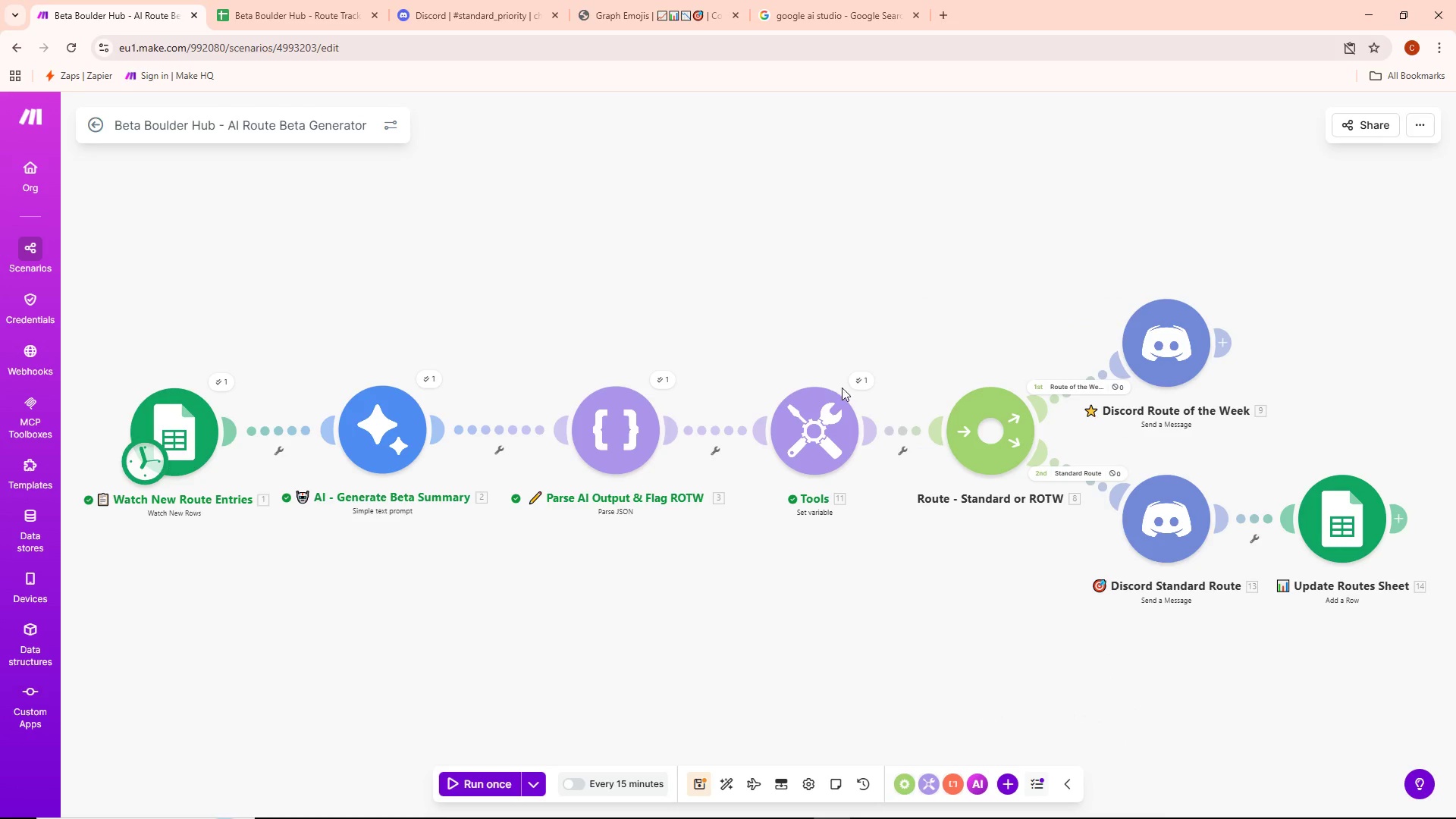 
left_click([872, 380])
 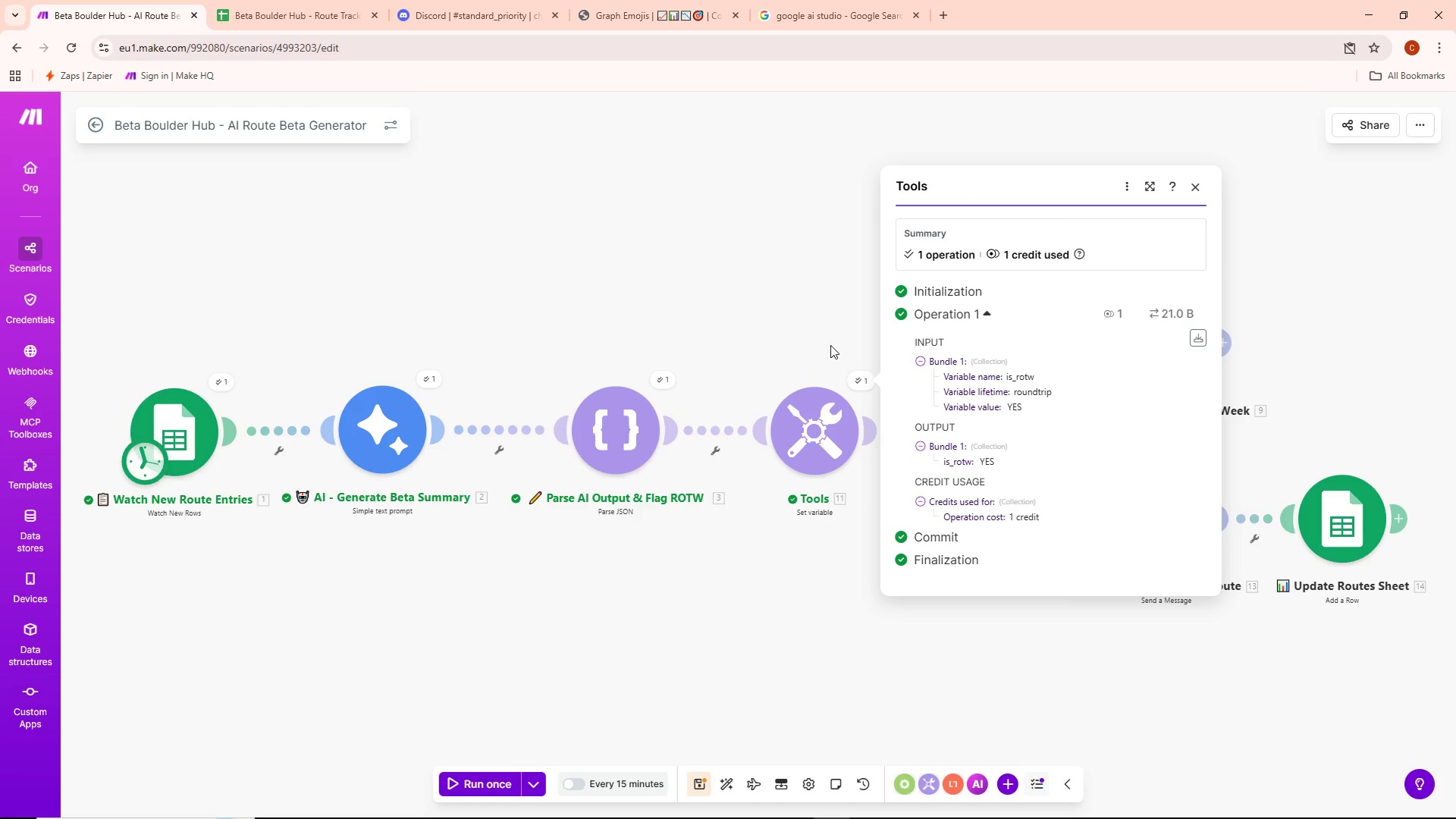 
wait(8.61)
 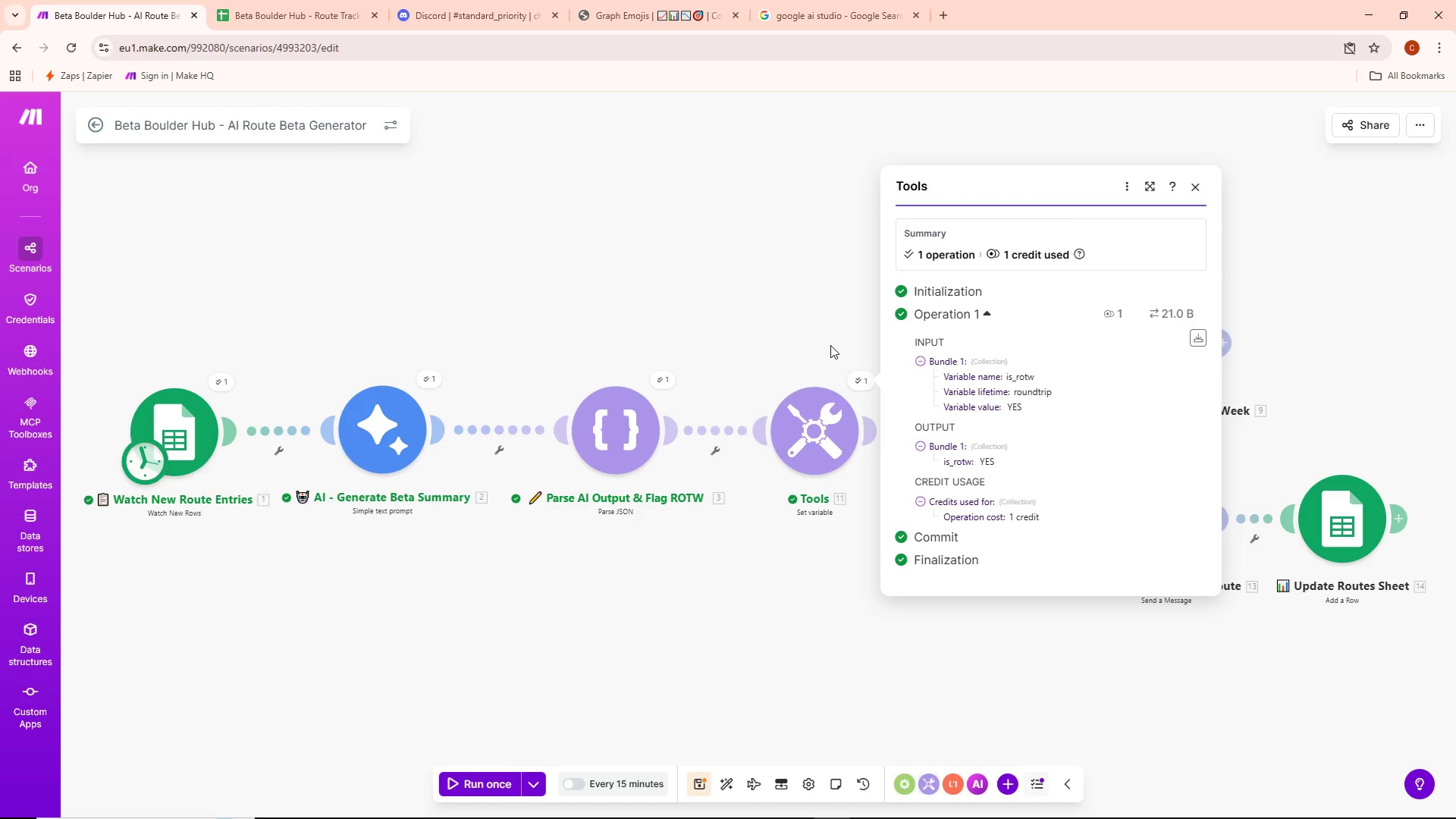 
left_click([830, 344])
 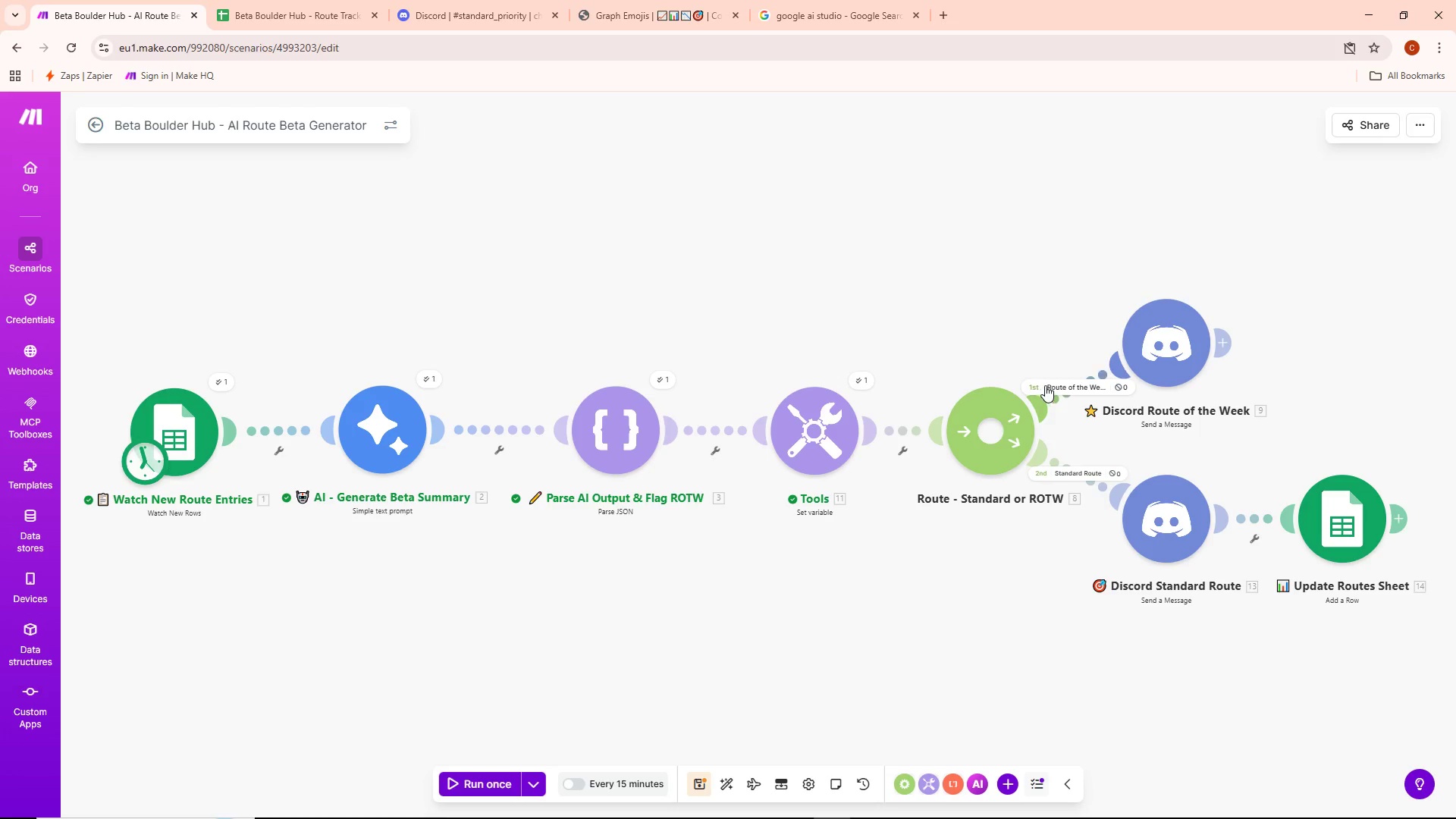 
left_click([1054, 384])
 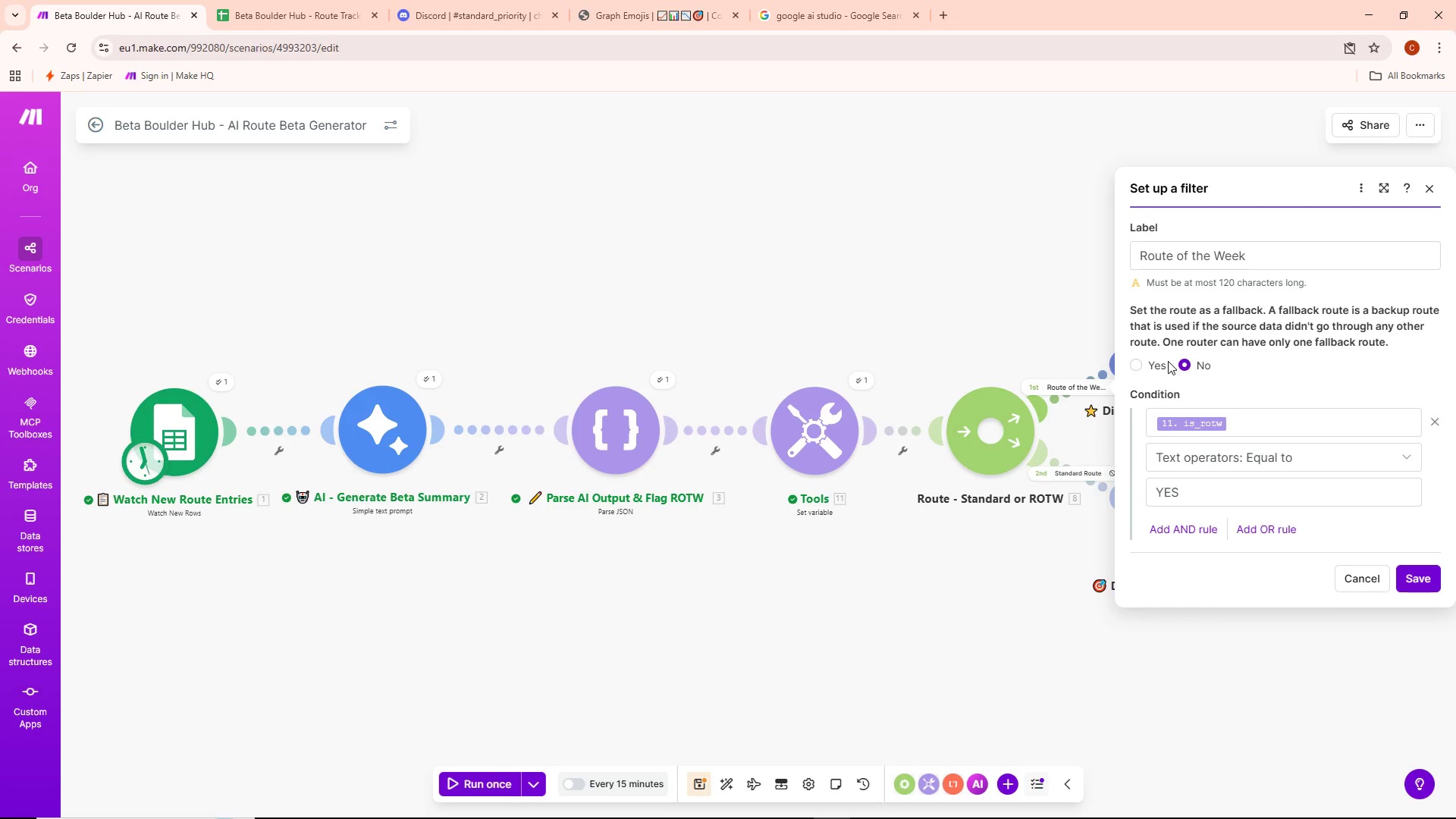 
wait(8.28)
 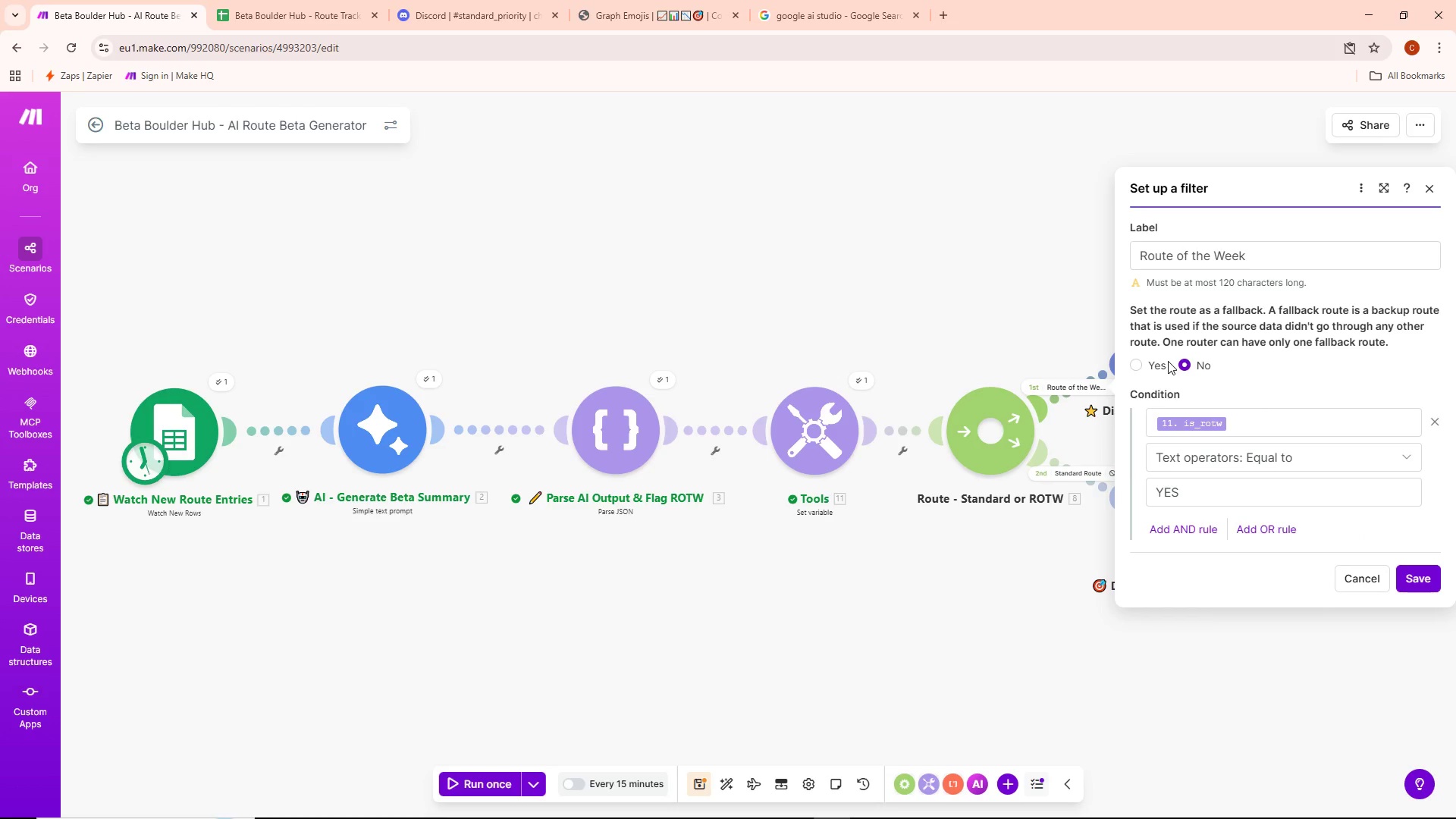 
left_click([1093, 464])
 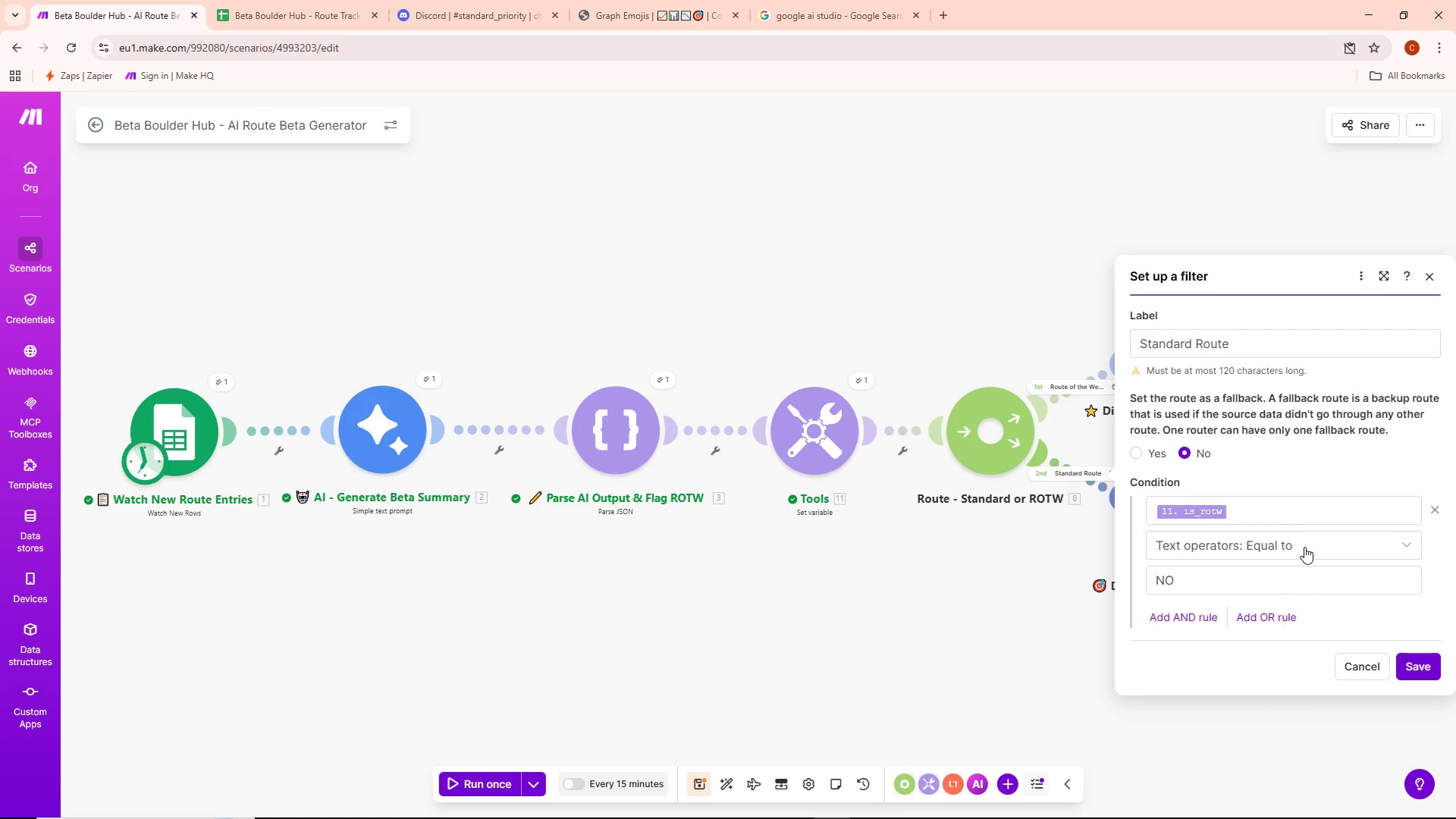 
left_click([1006, 551])
 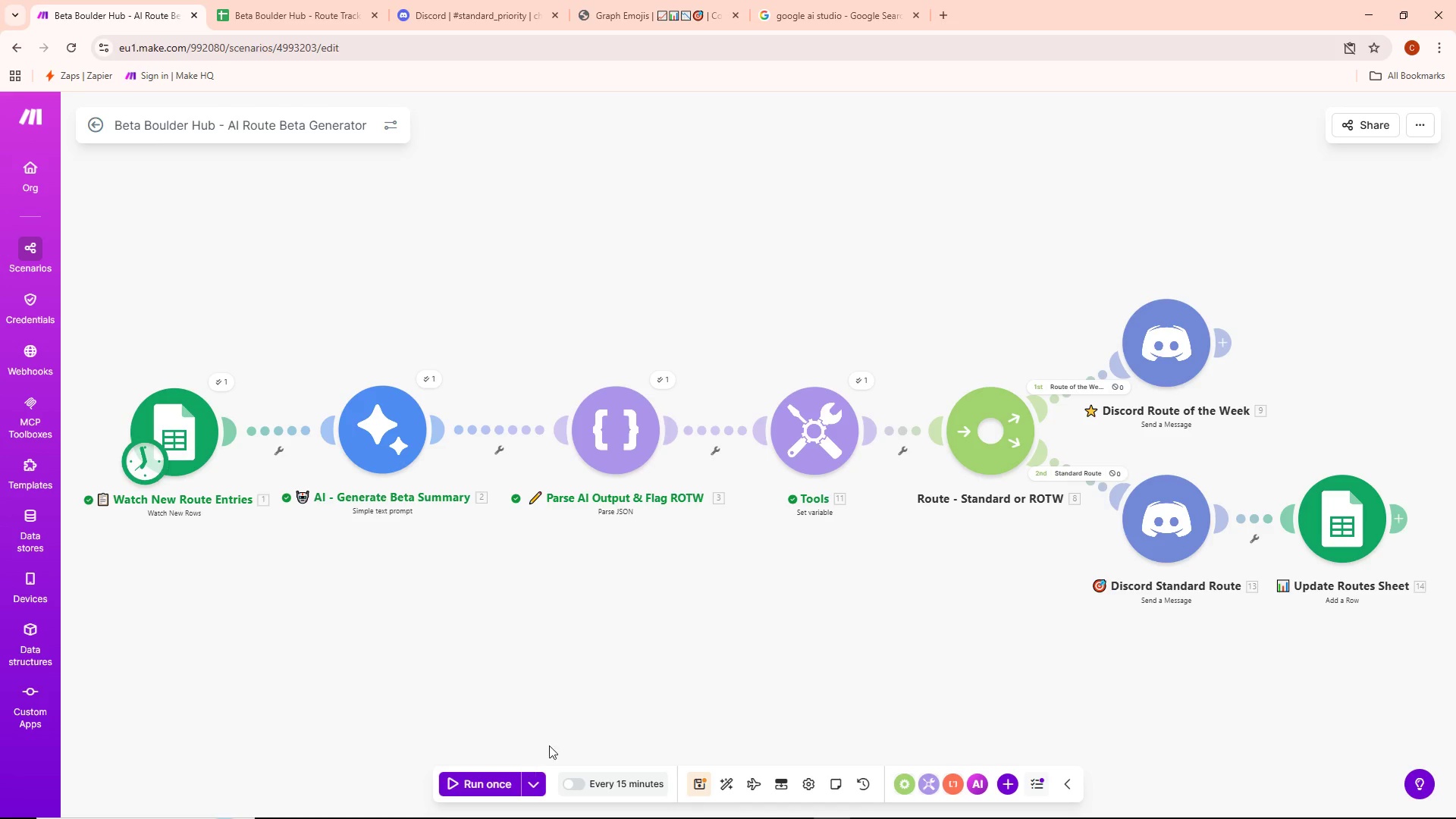 
left_click_drag(start_coordinate=[640, 680], to_coordinate=[824, 669])
 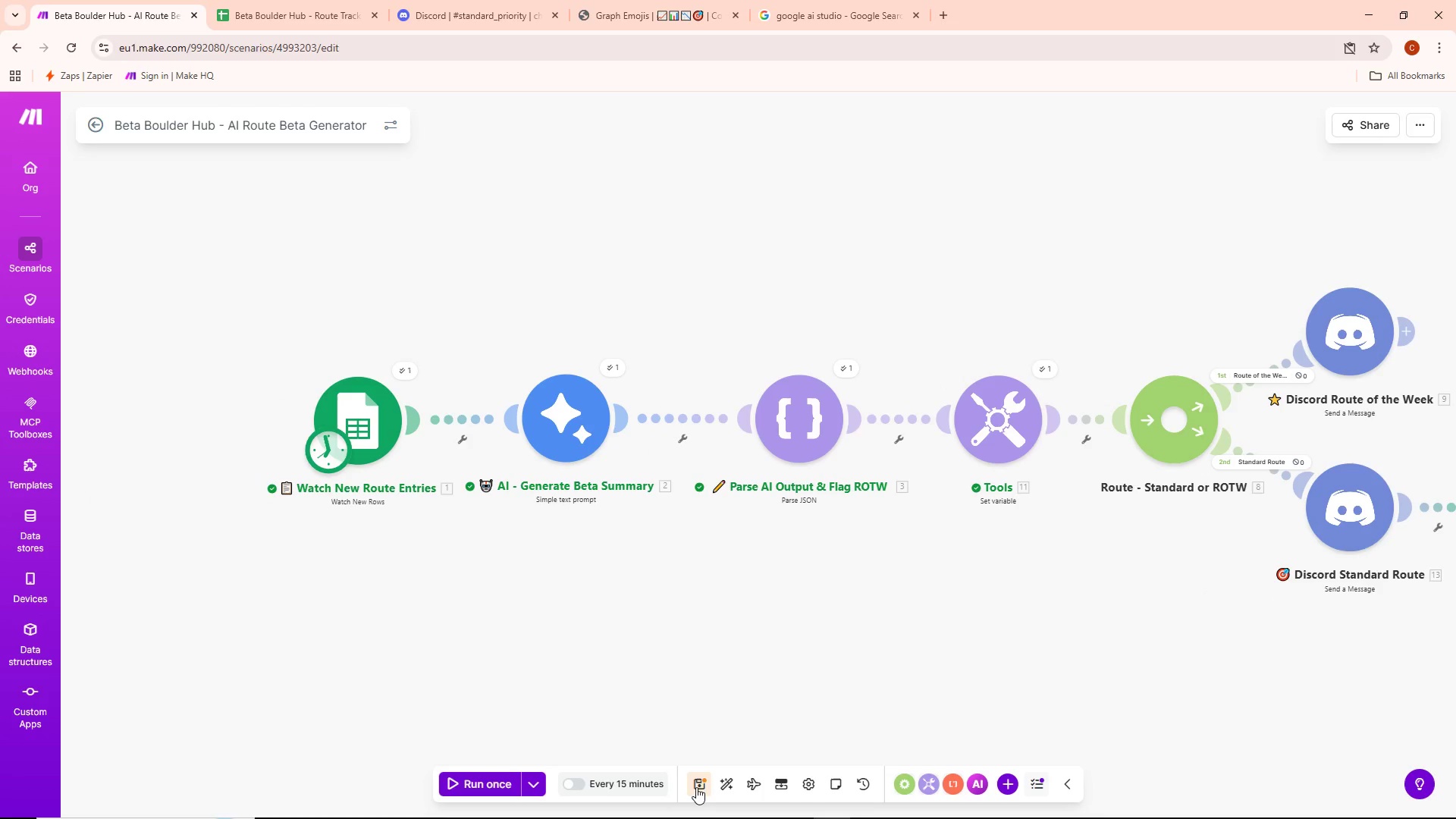 
left_click([697, 786])
 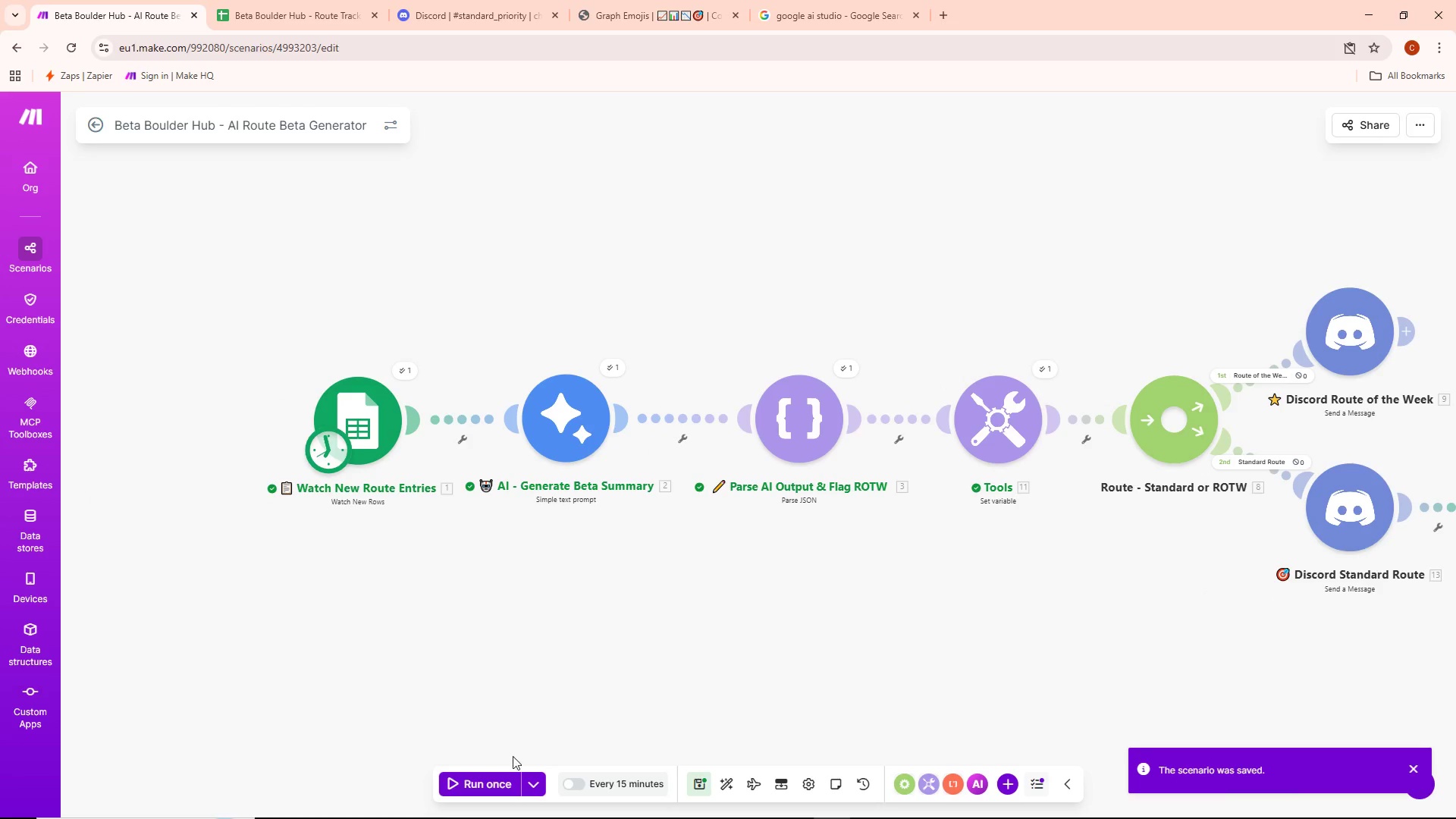 
left_click([525, 776])
 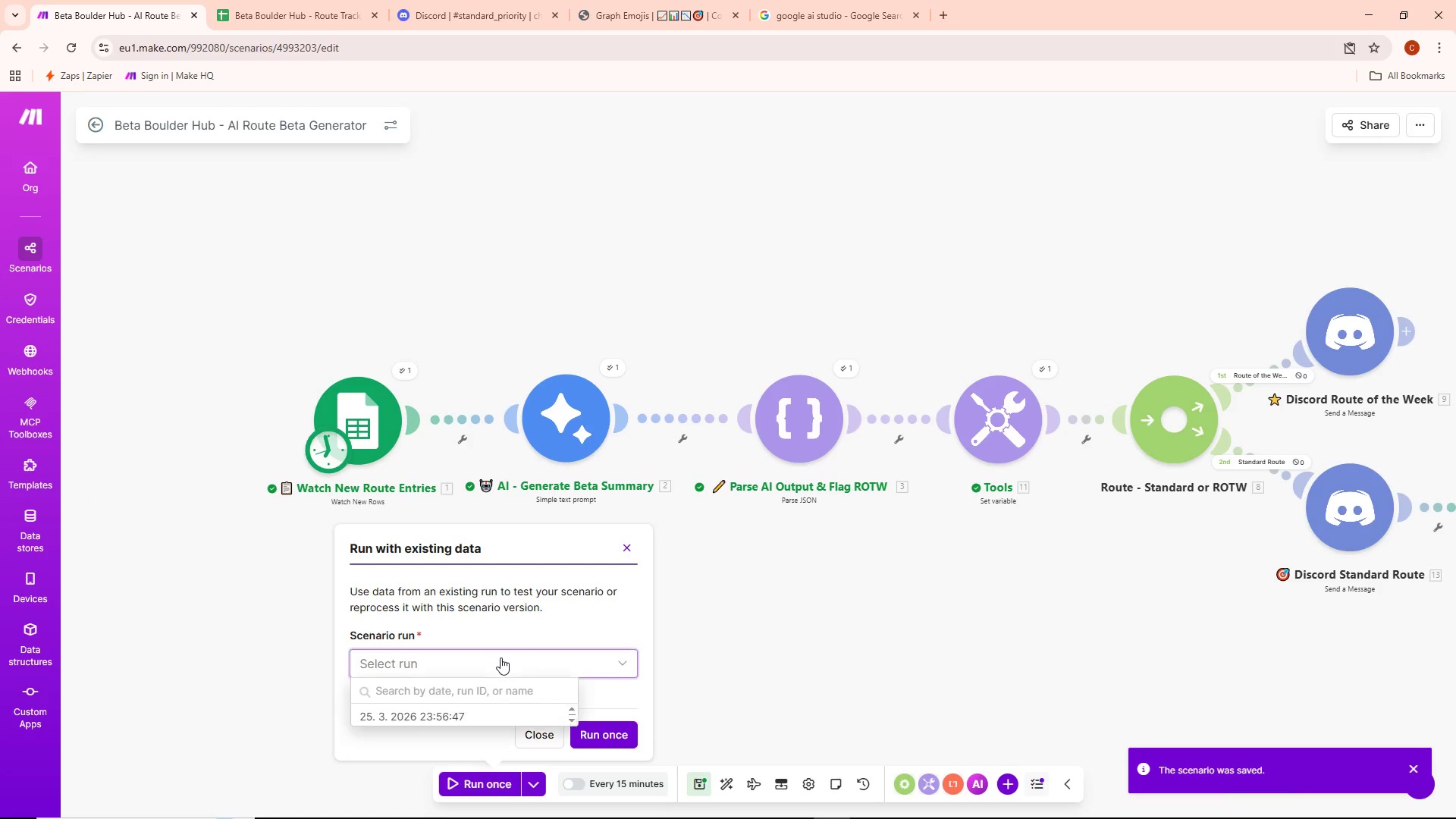 
scroll: coordinate [488, 730], scroll_direction: down, amount: 3.0
 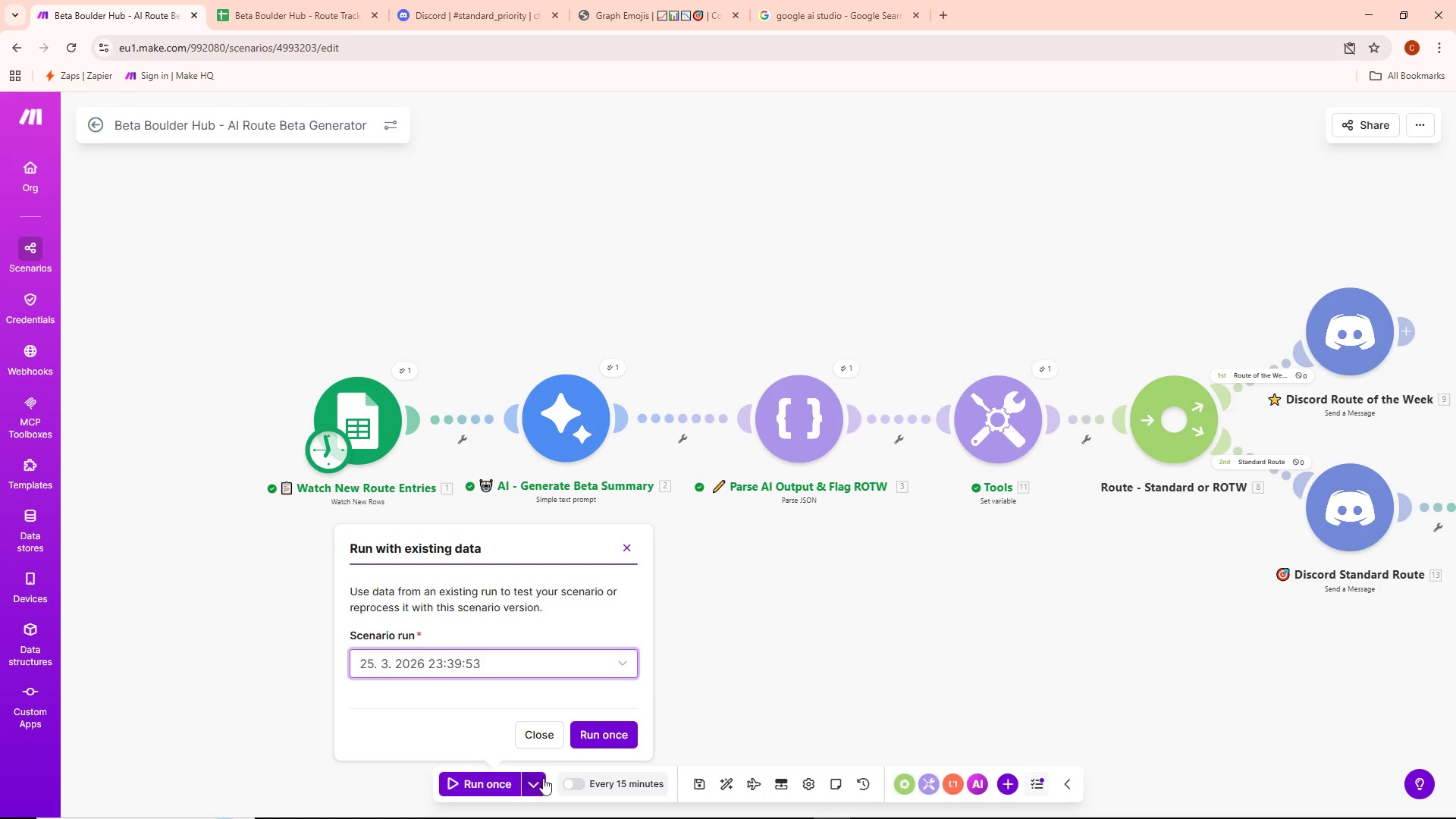 
left_click([613, 735])
 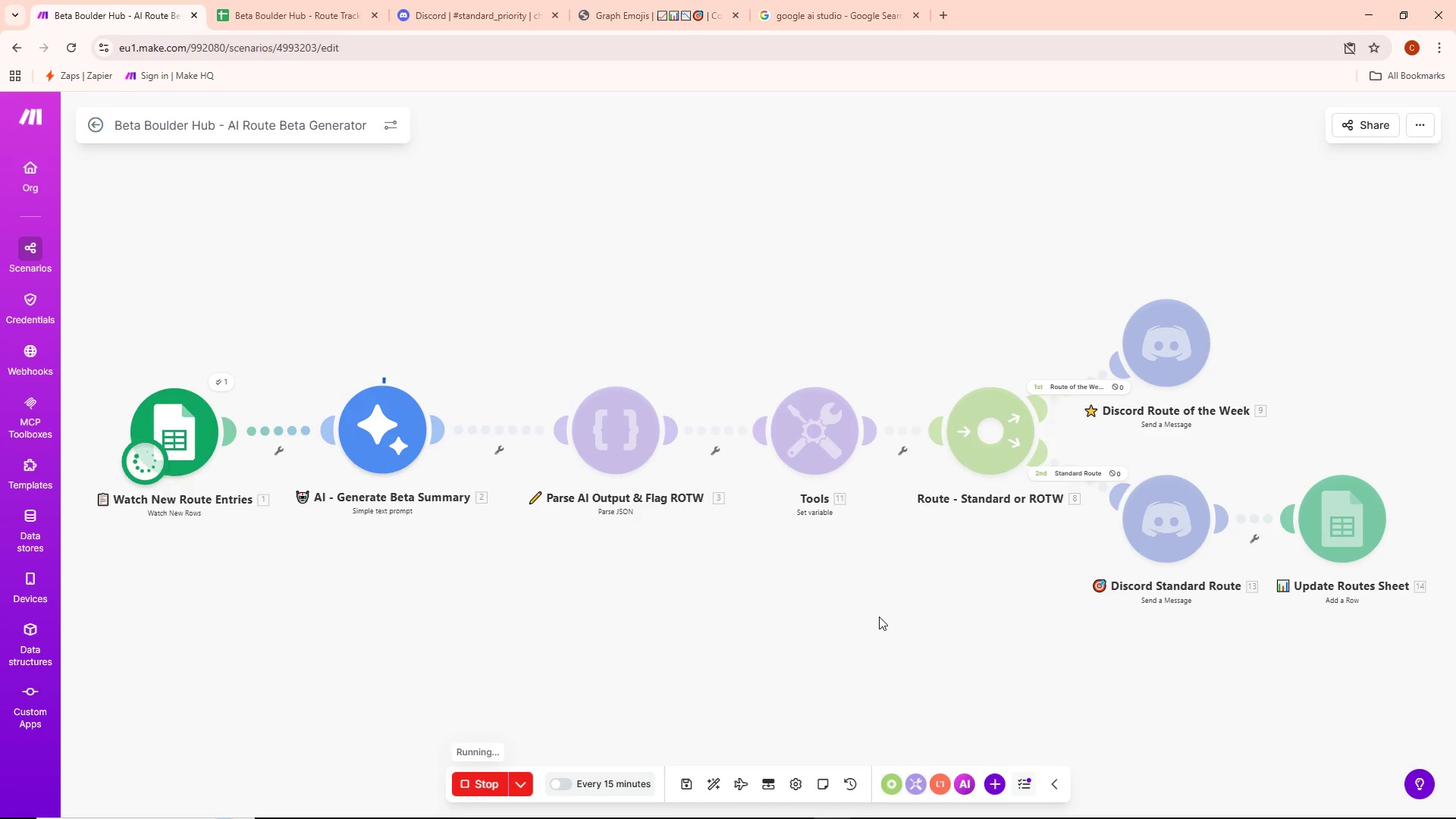 
wait(9.19)
 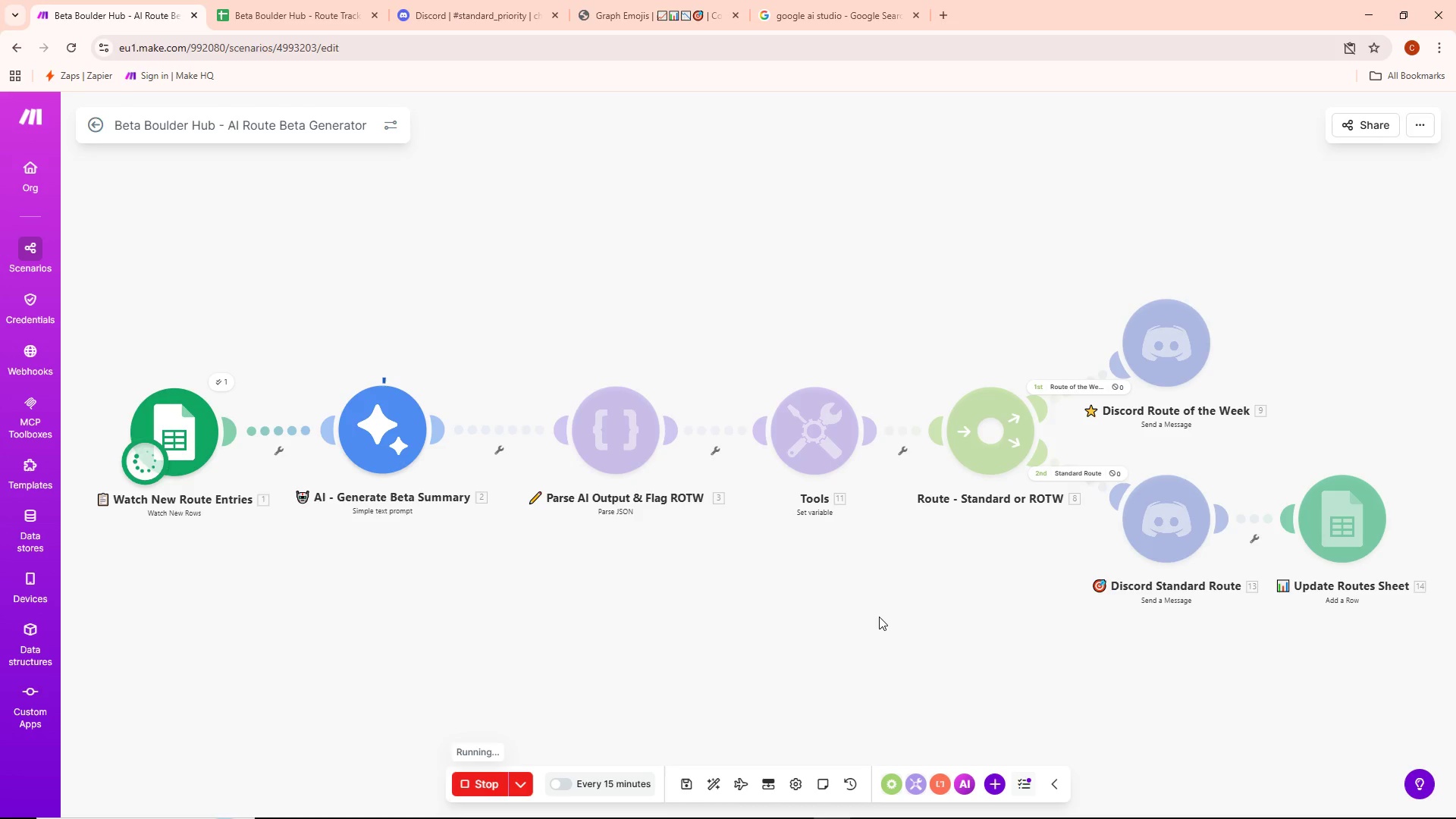 
left_click([1065, 388])
 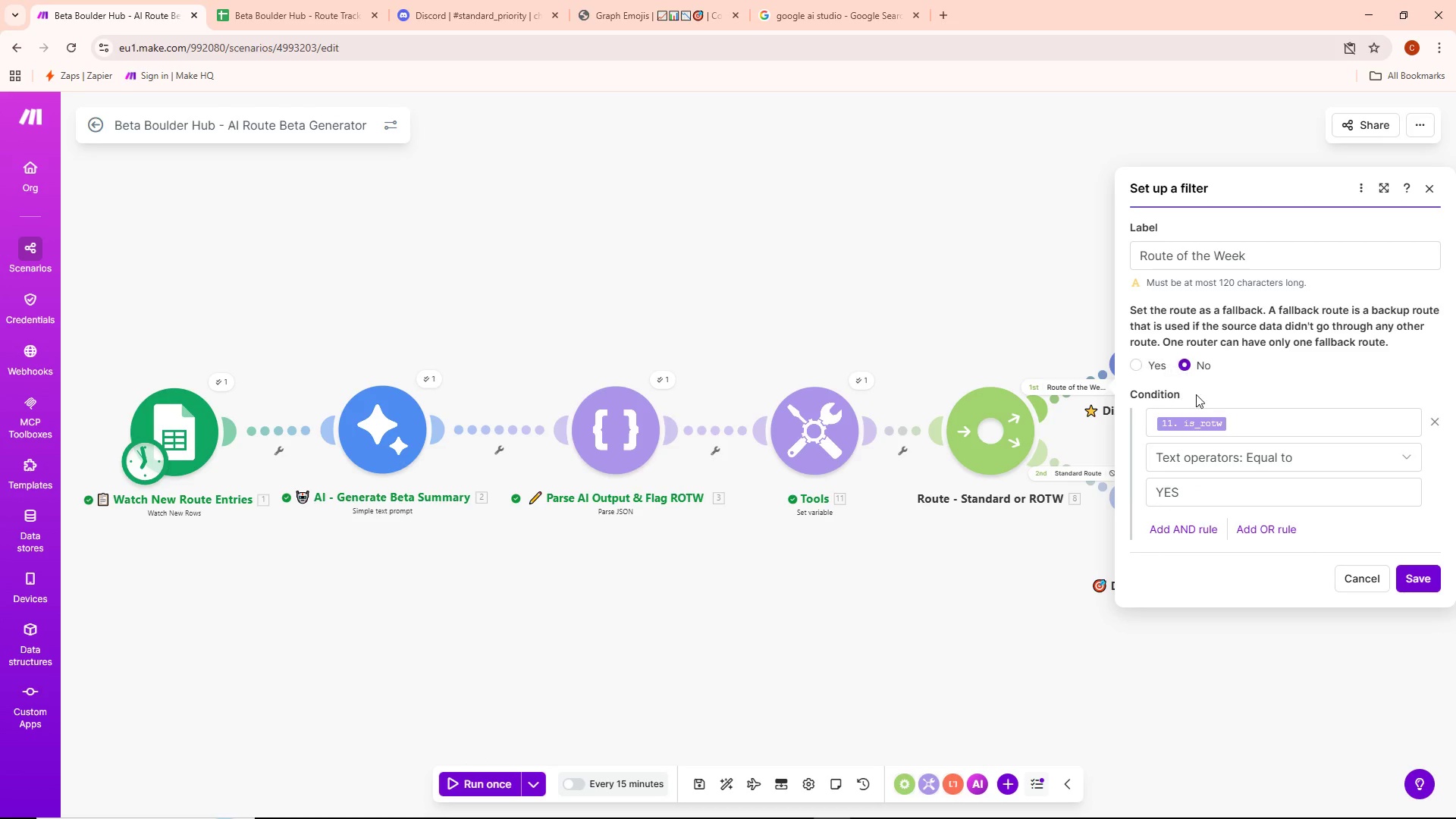 
left_click([1243, 414])
 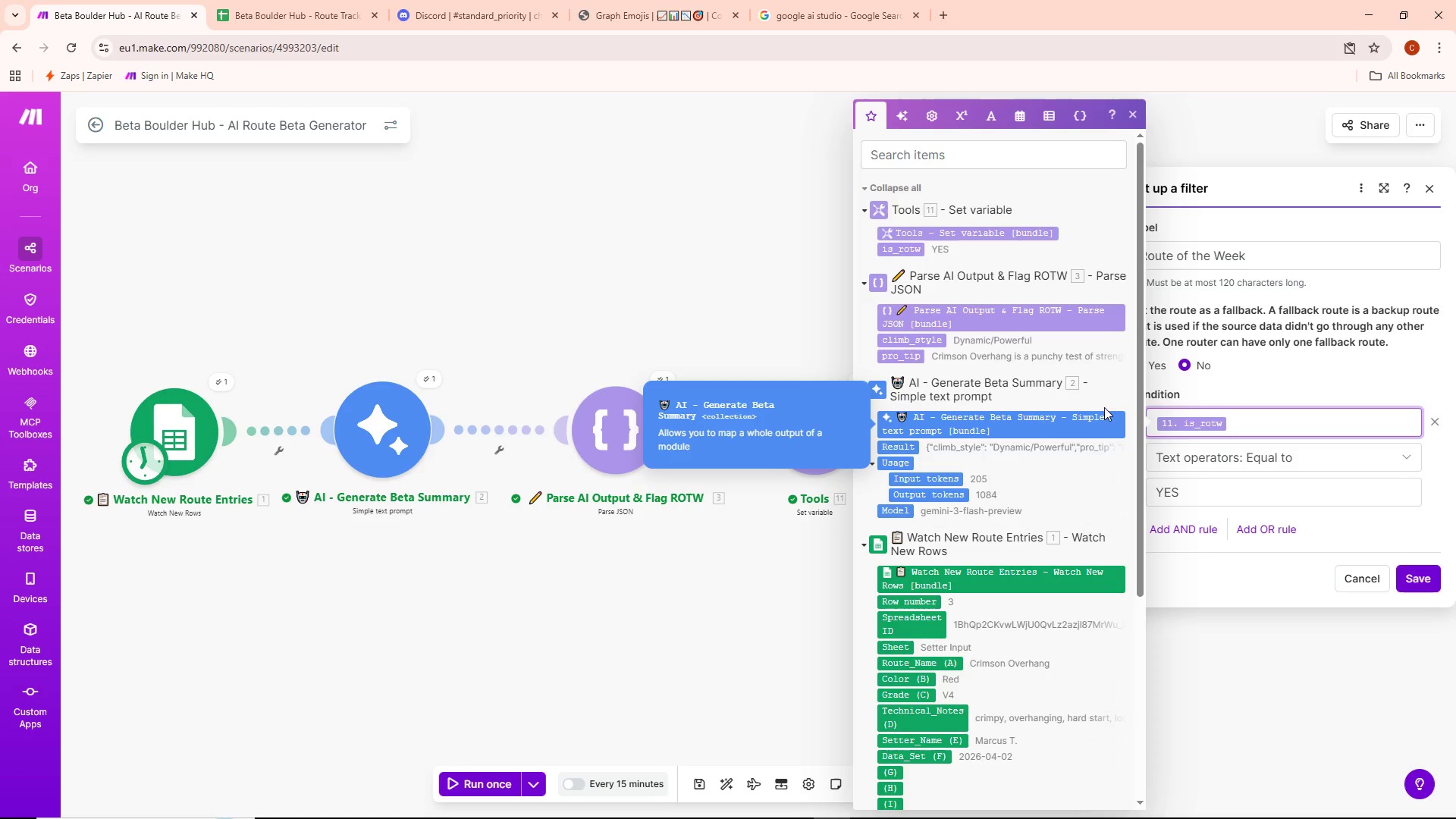 
key(Backspace)
 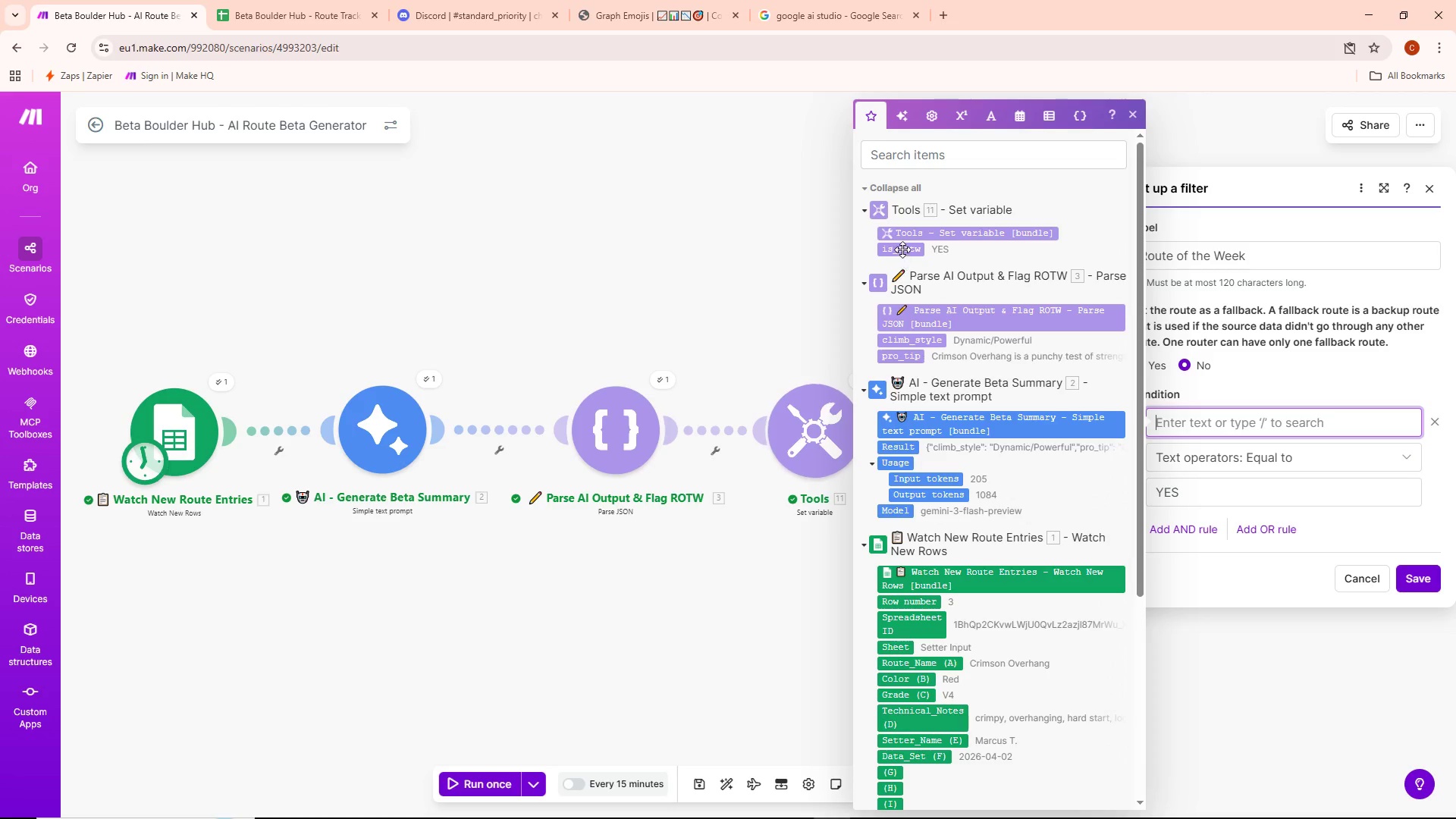 
left_click([902, 249])
 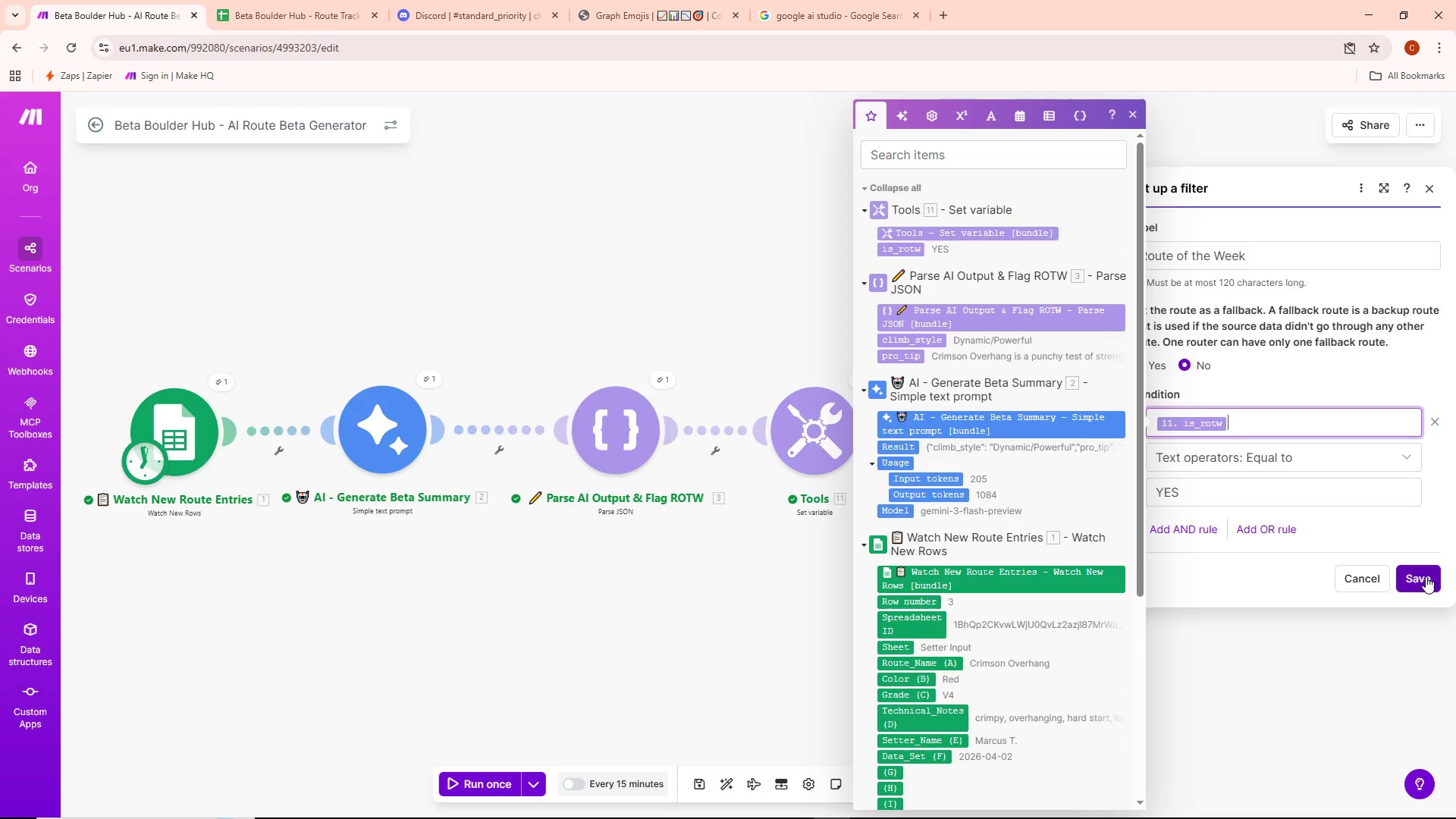 
left_click([1316, 463])
 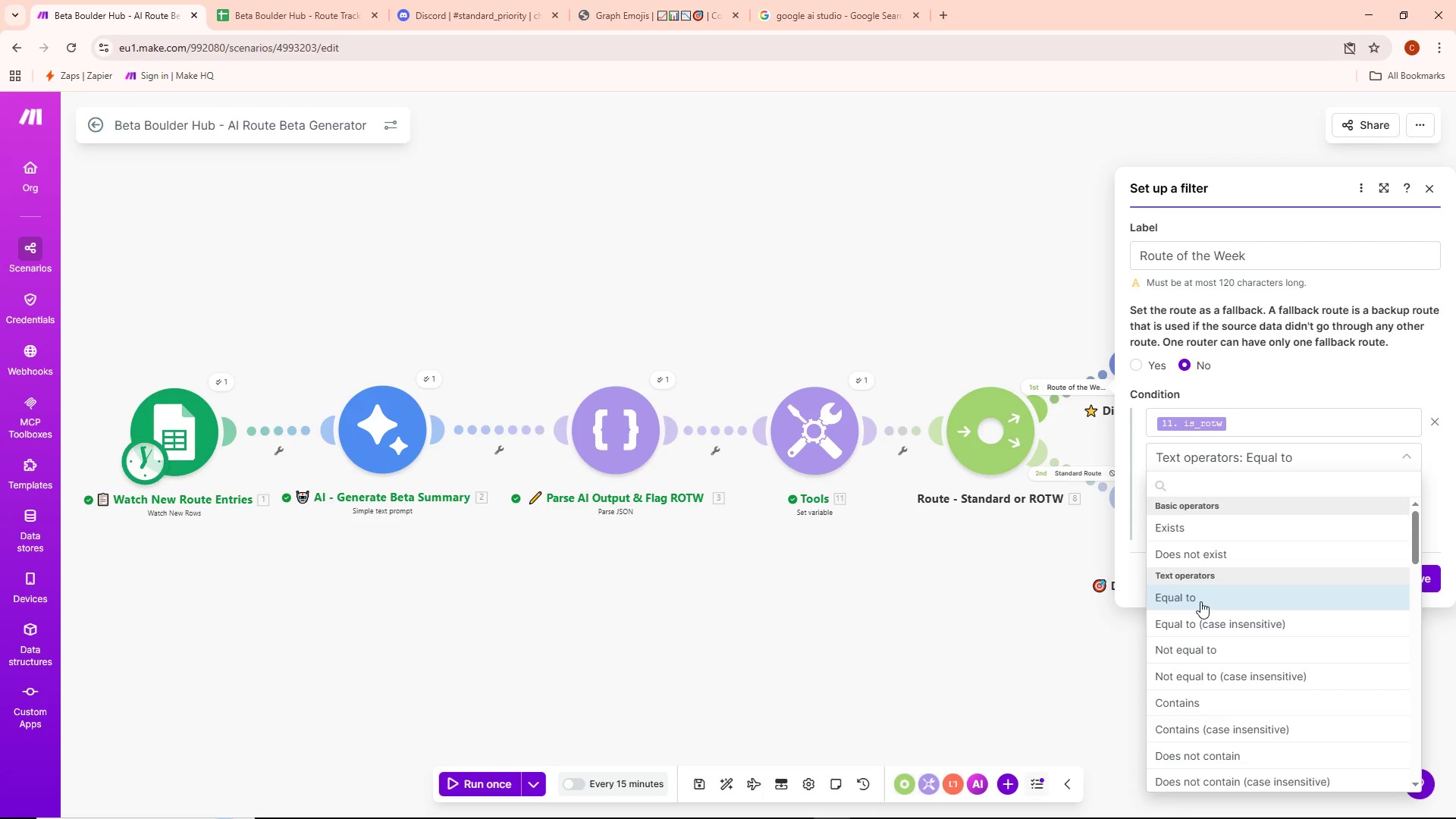 
left_click([1200, 600])
 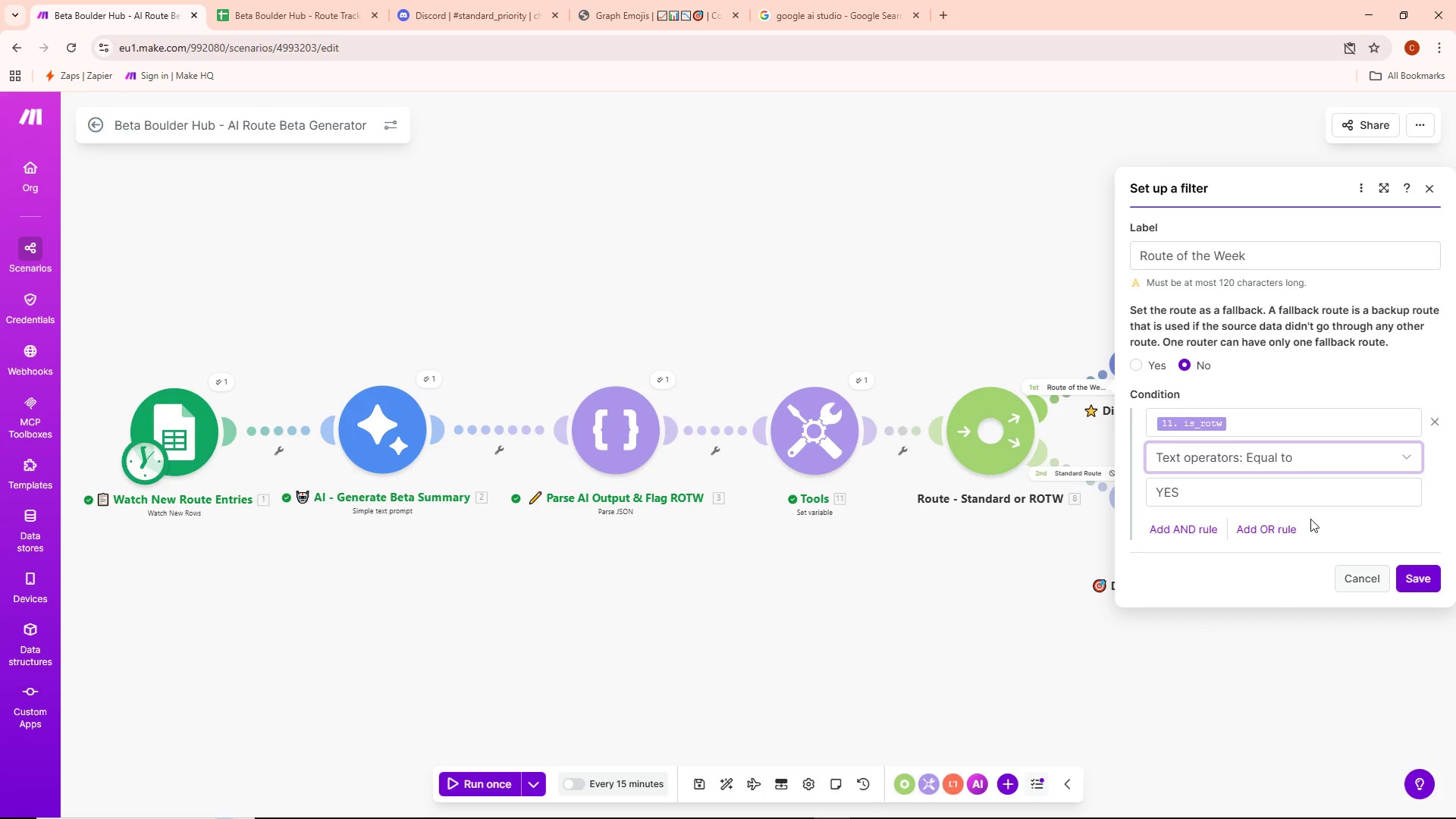 
left_click([1235, 425])
 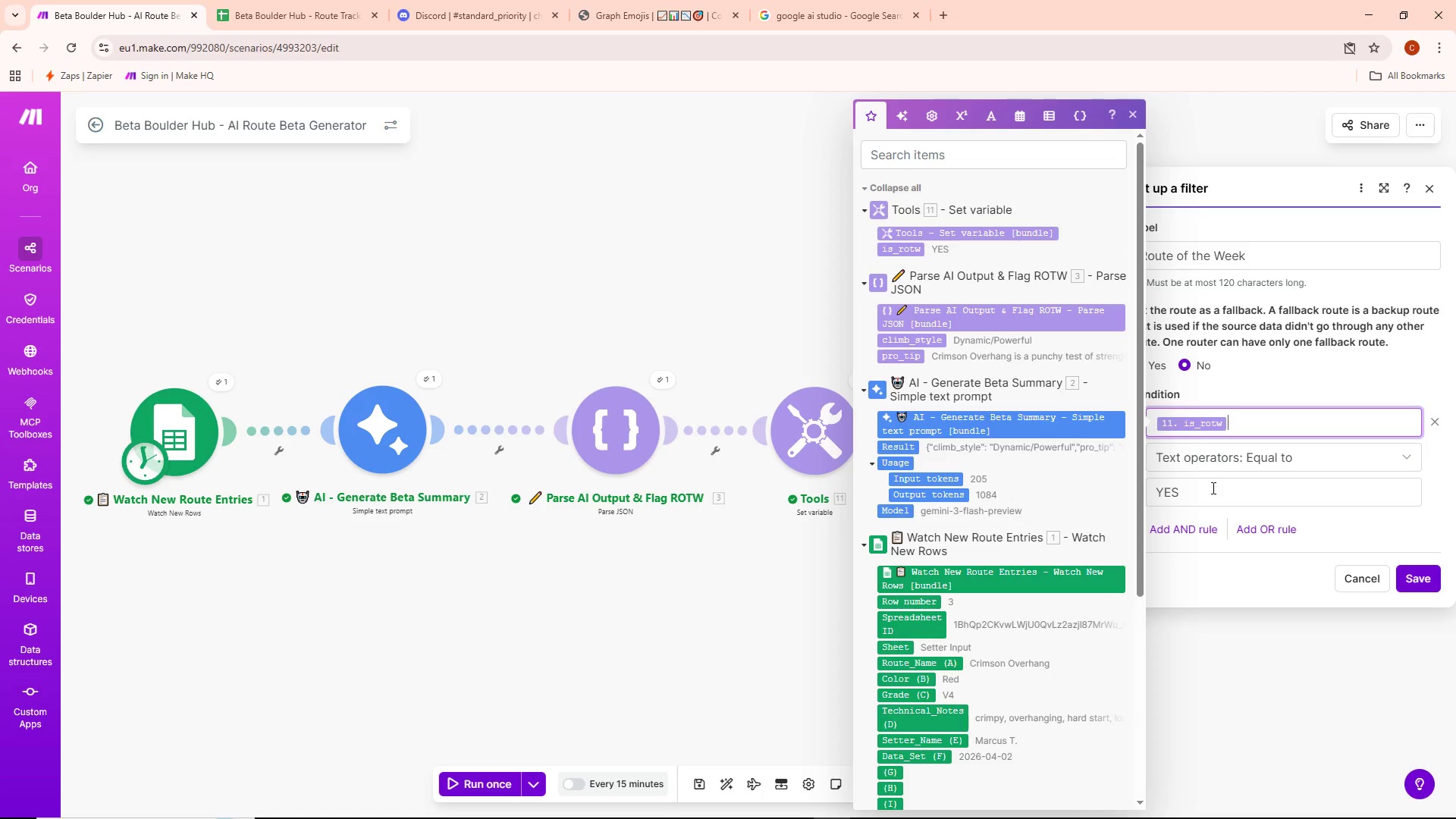 
left_click([1210, 492])
 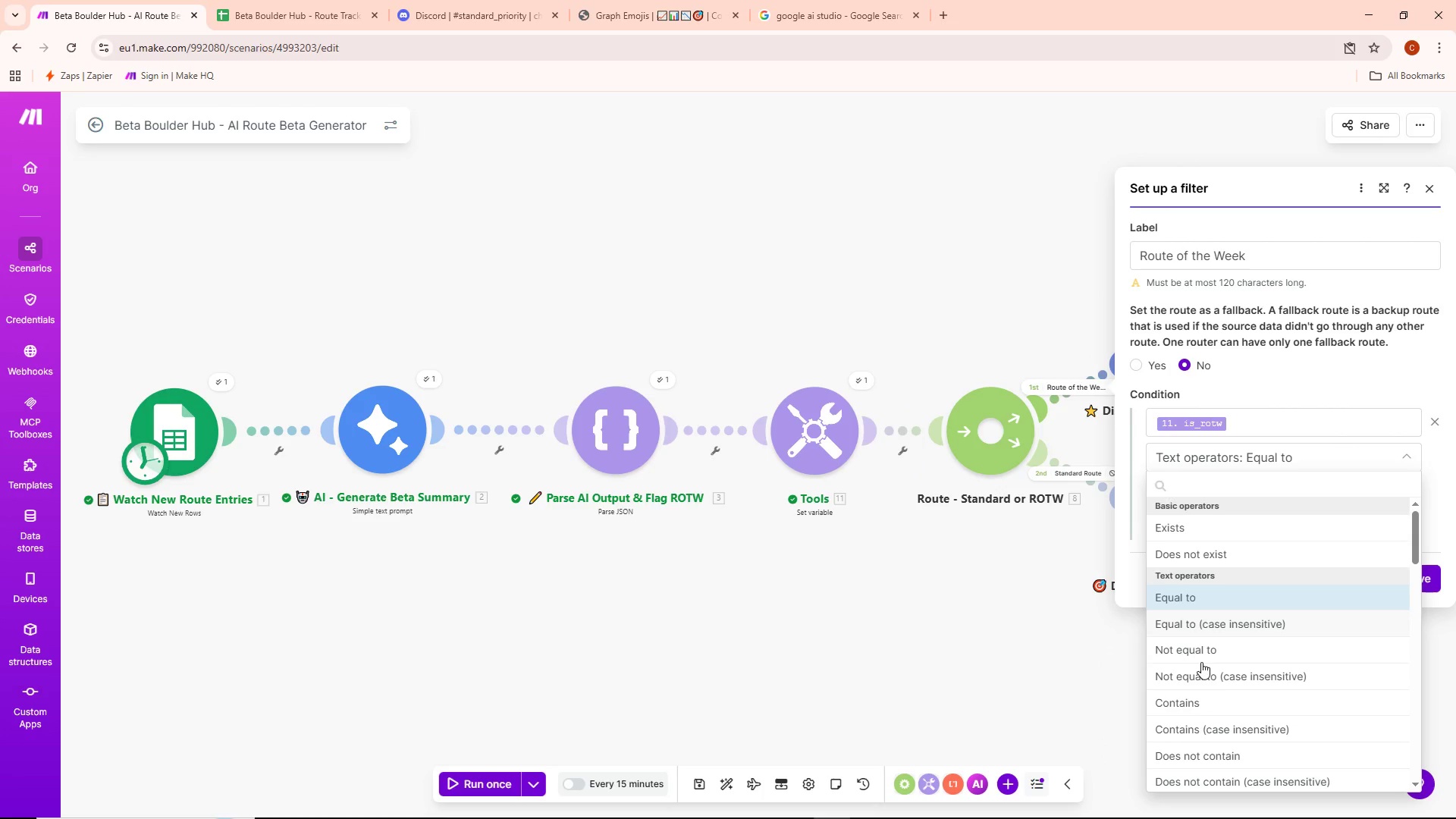 
left_click([1189, 699])
 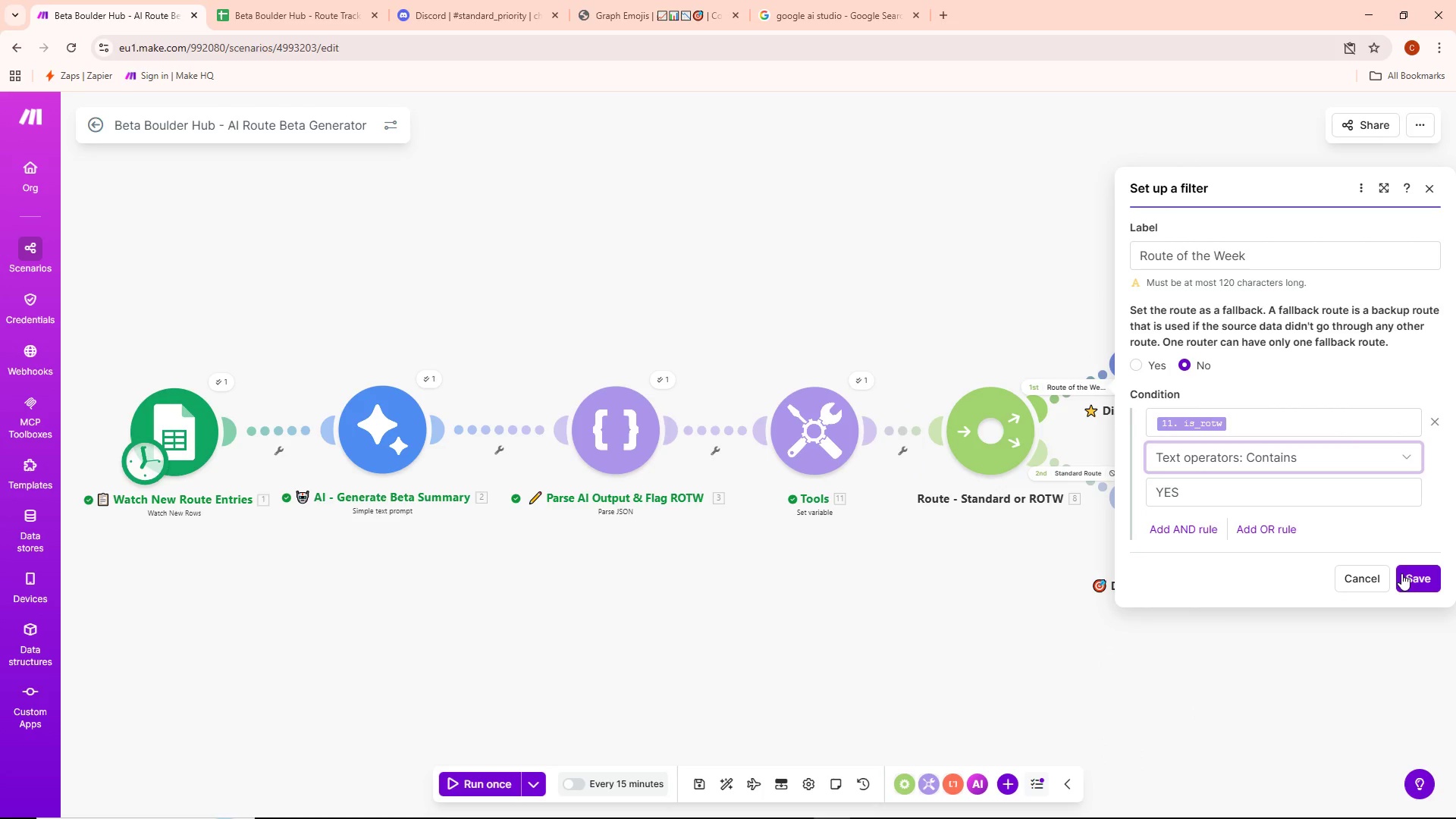 
left_click([1415, 575])
 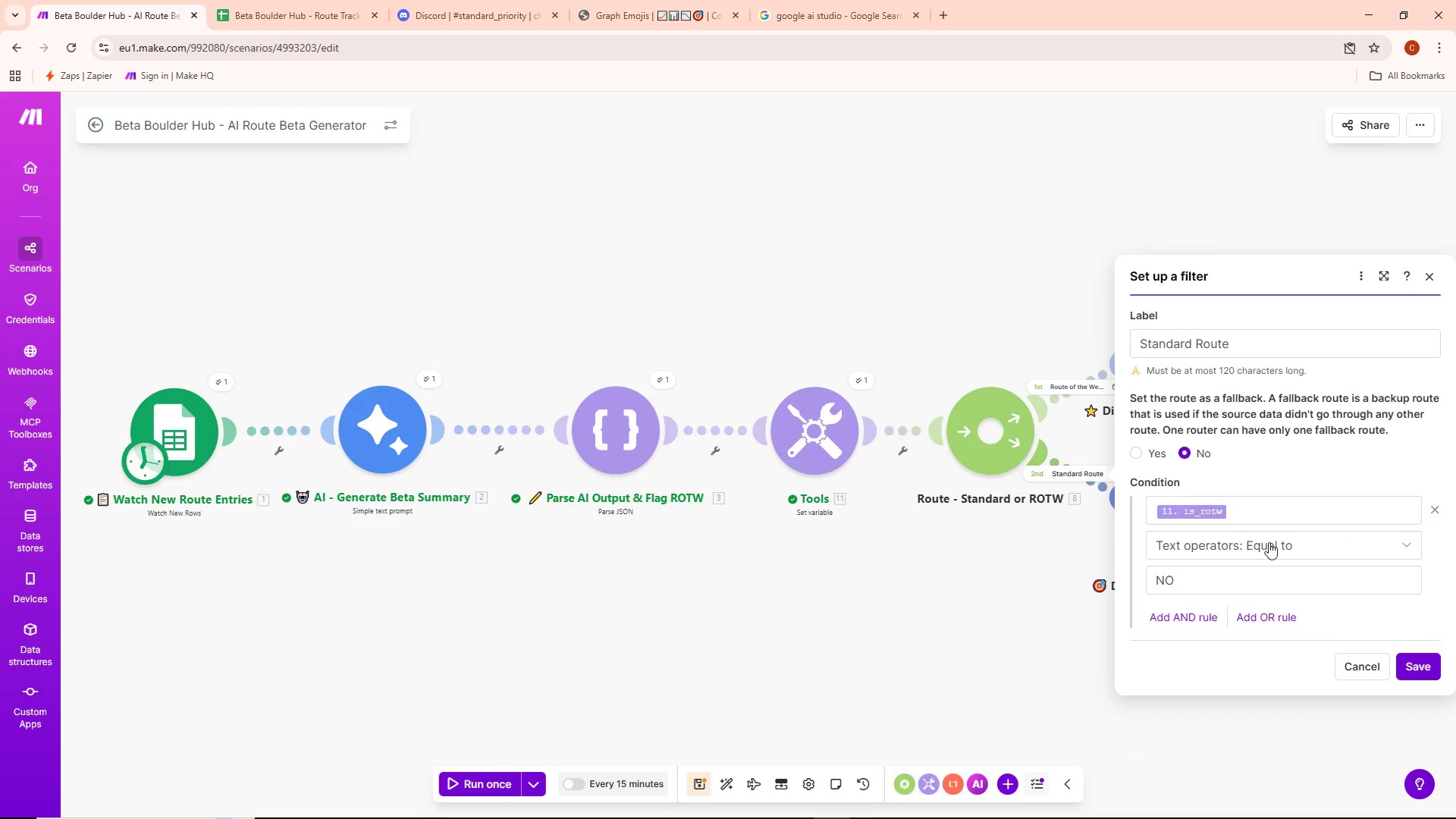 
left_click([1279, 542])
 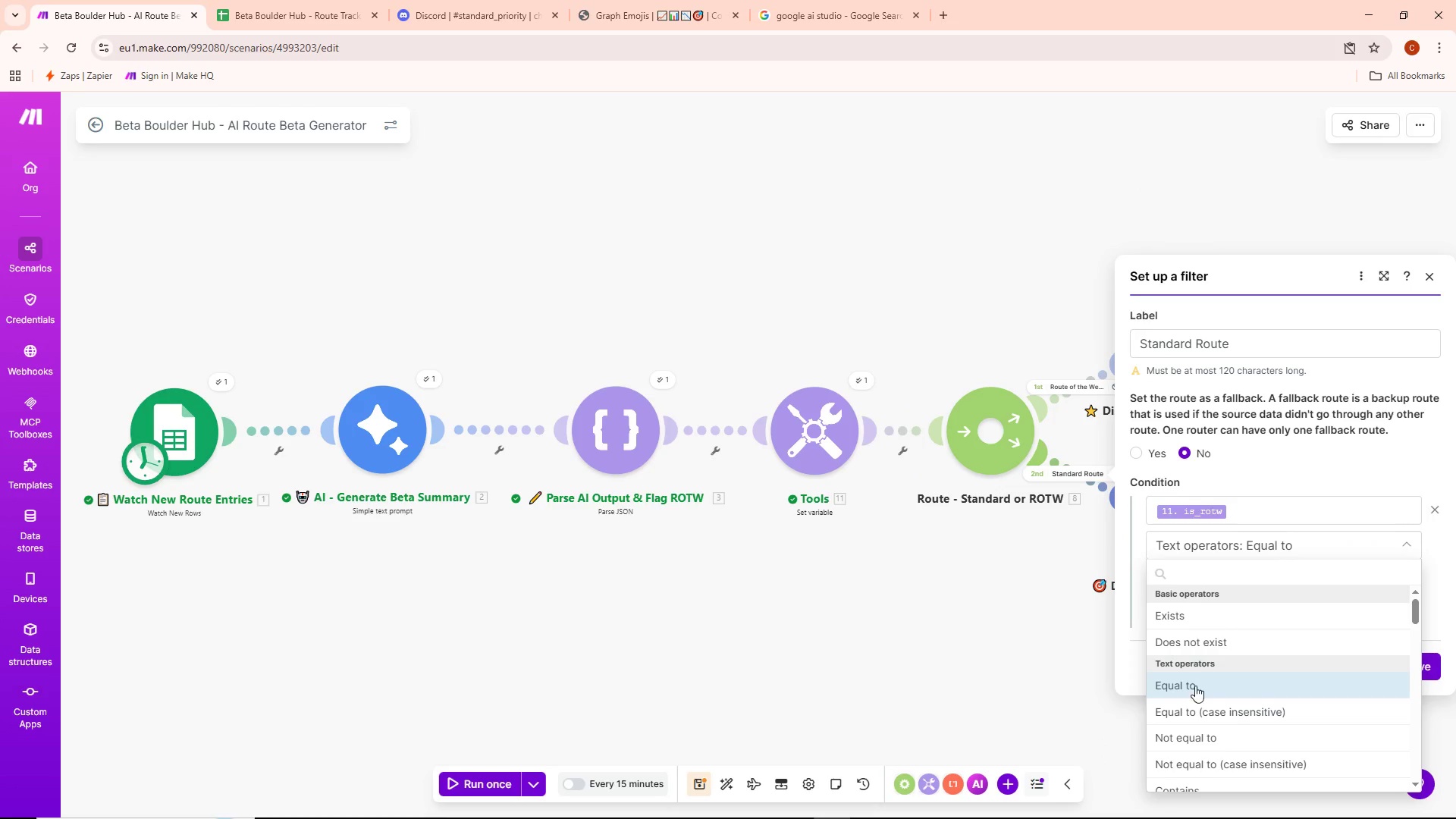 
scroll: coordinate [1194, 711], scroll_direction: down, amount: 1.0
 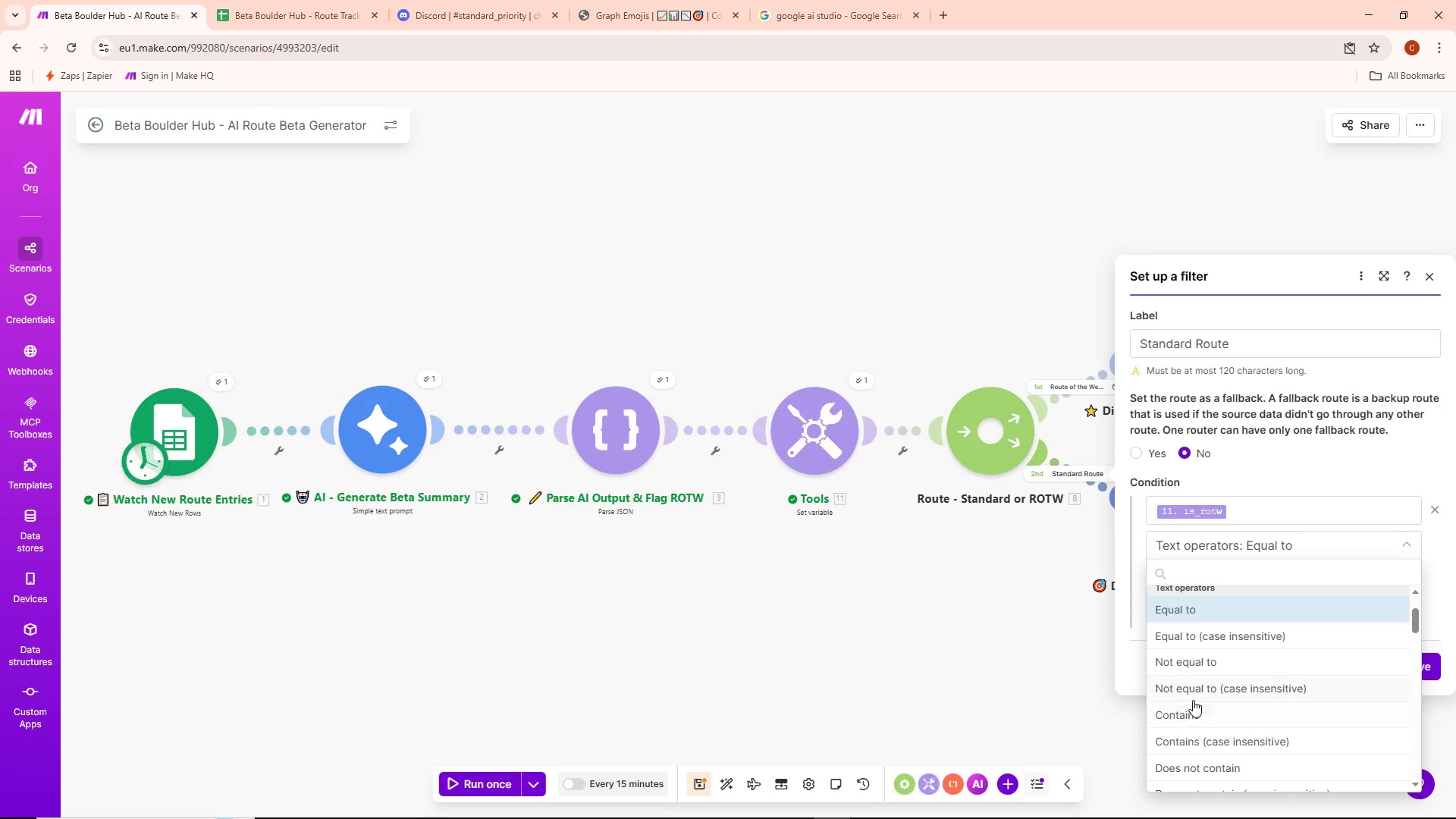 
left_click([1182, 710])
 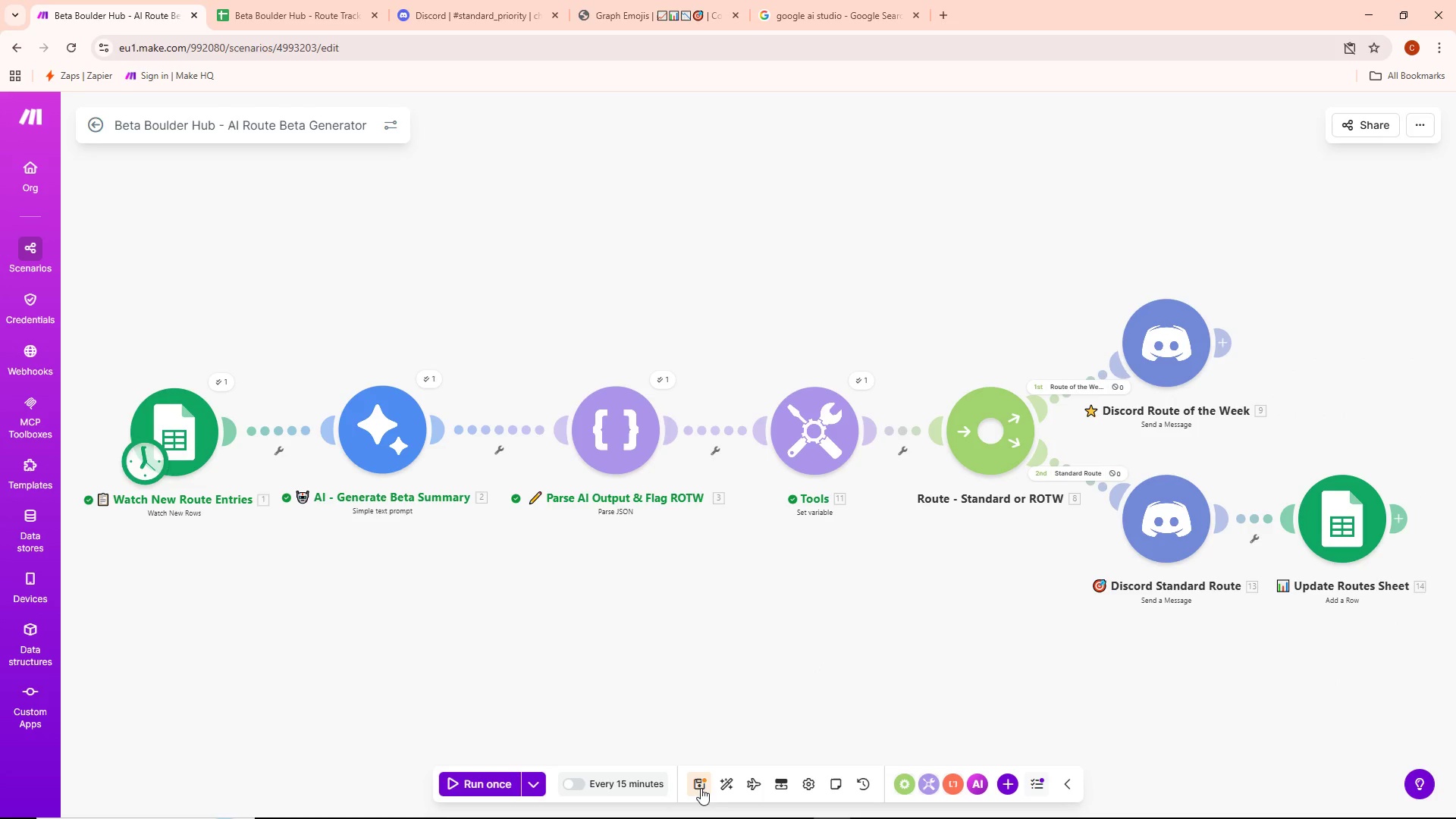 
left_click([534, 780])
 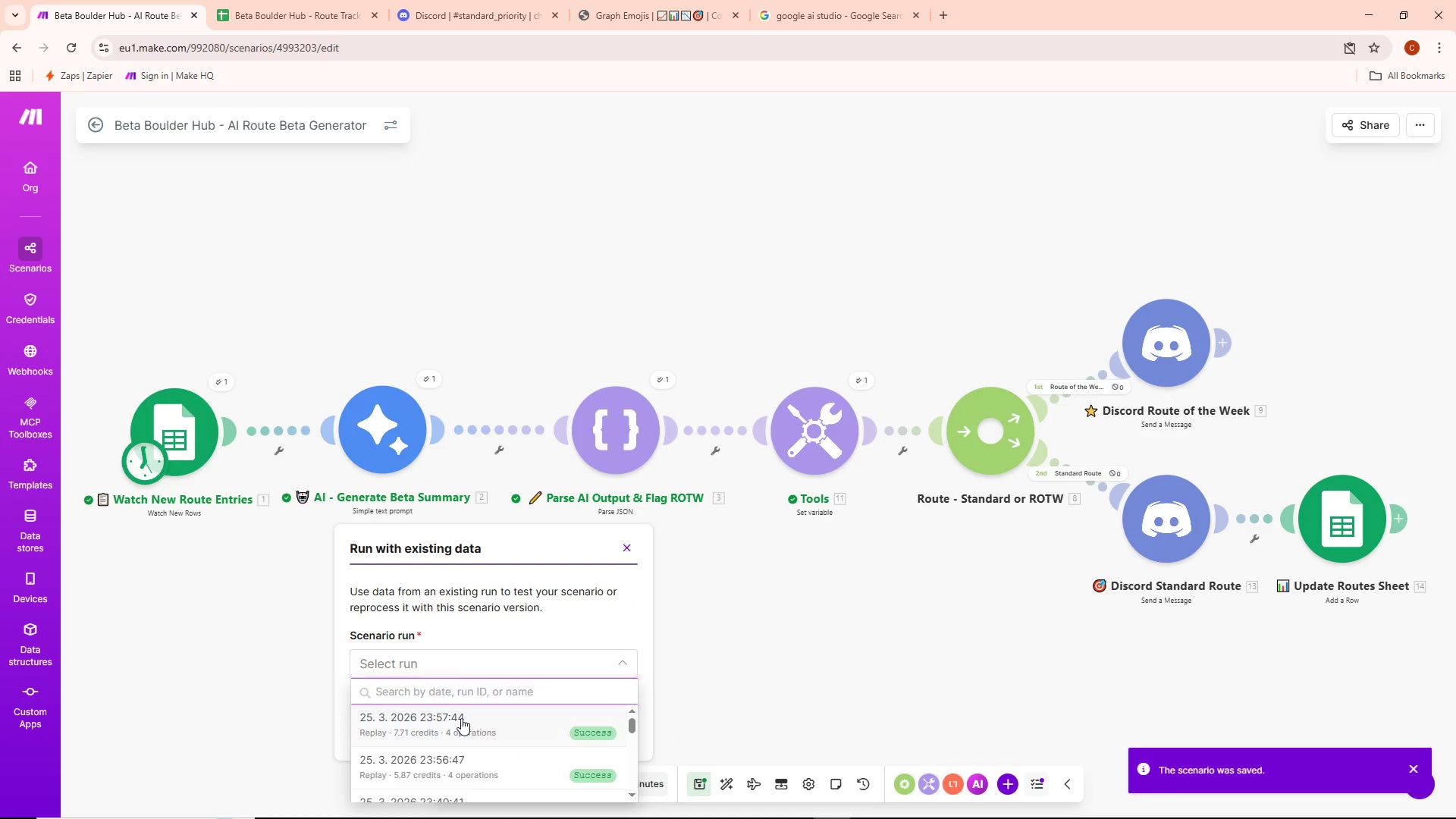 
left_click([602, 738])
 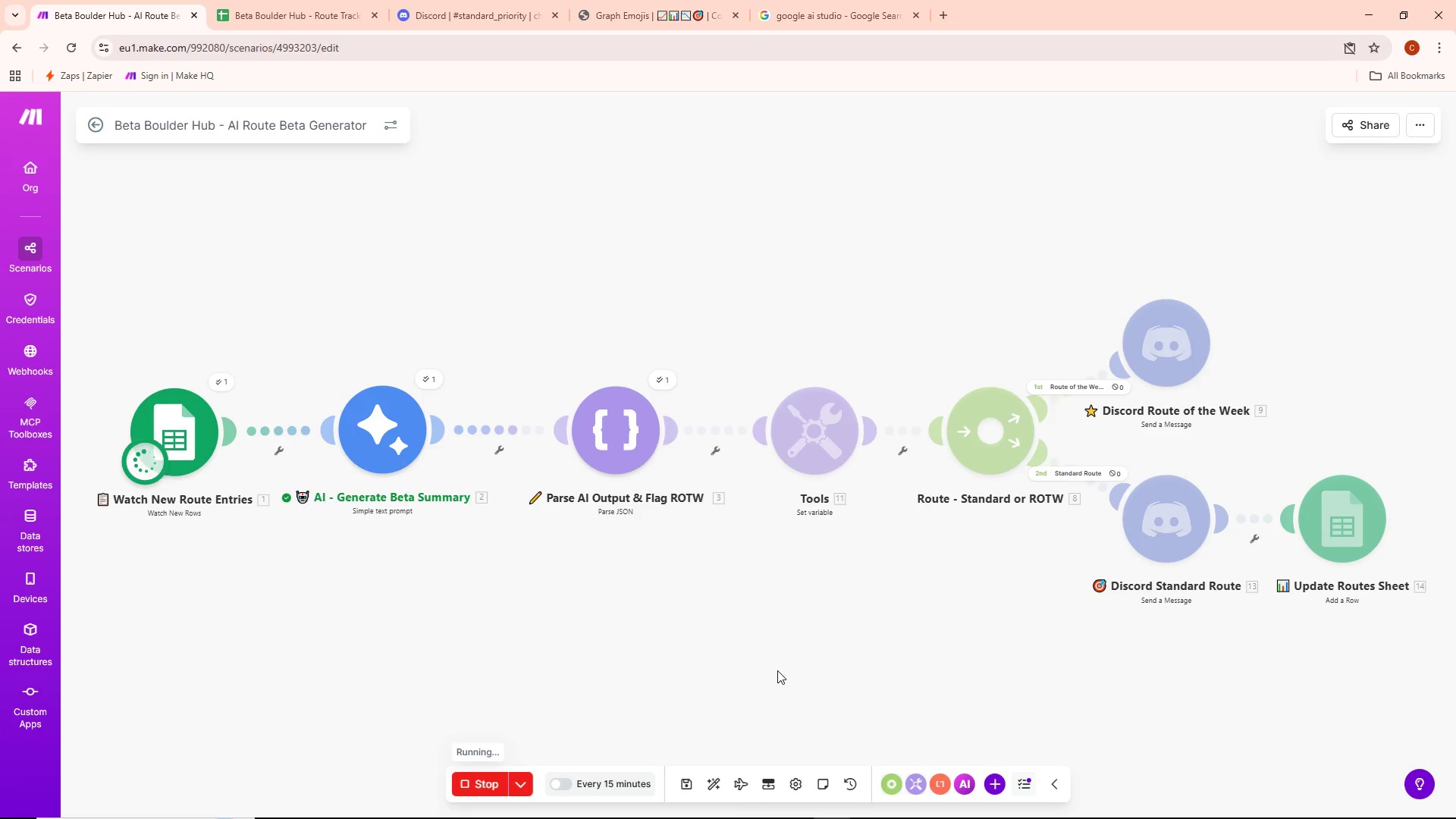 
wait(6.41)
 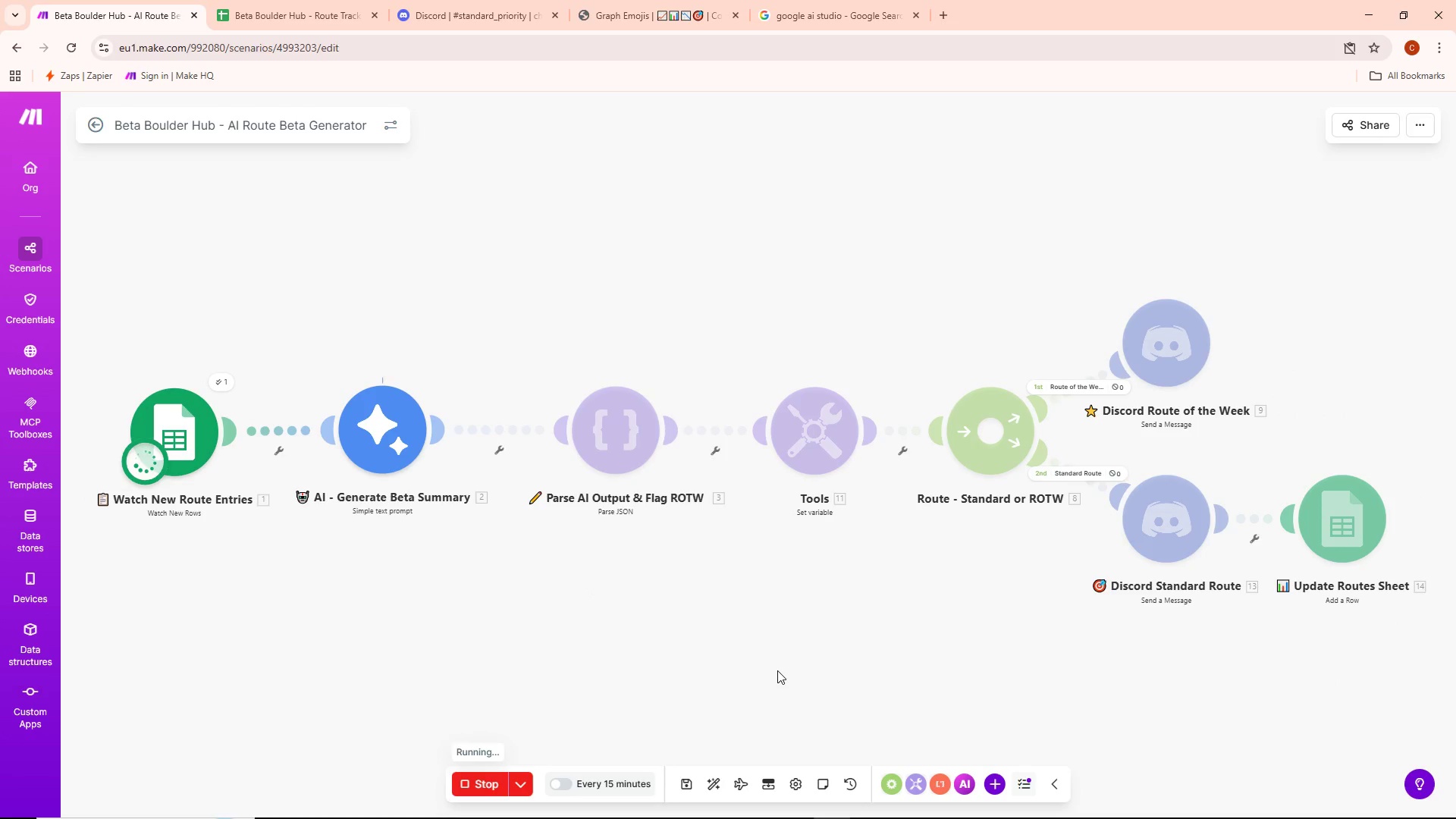 
left_click([463, 22])
 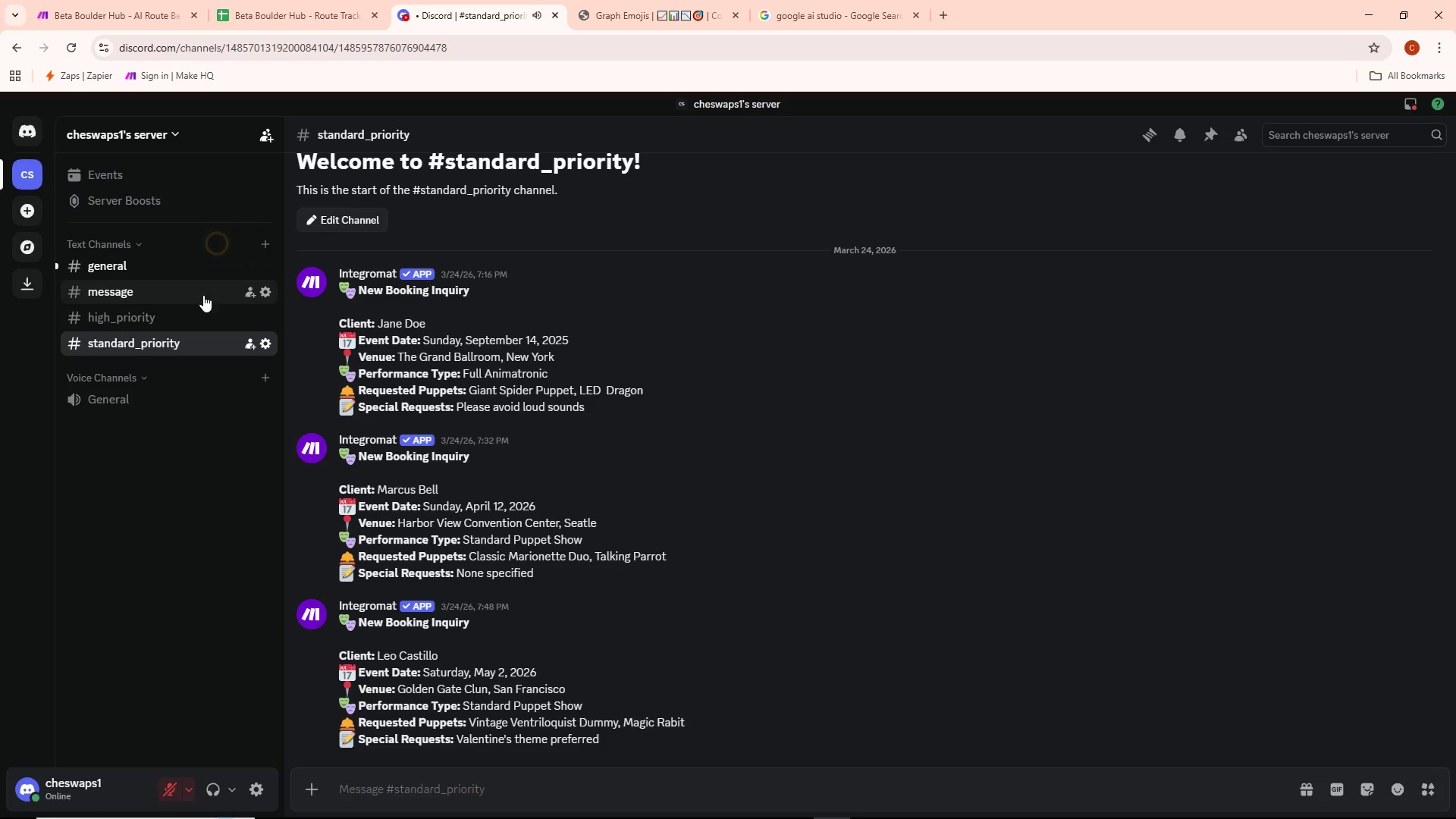 
left_click([149, 290])
 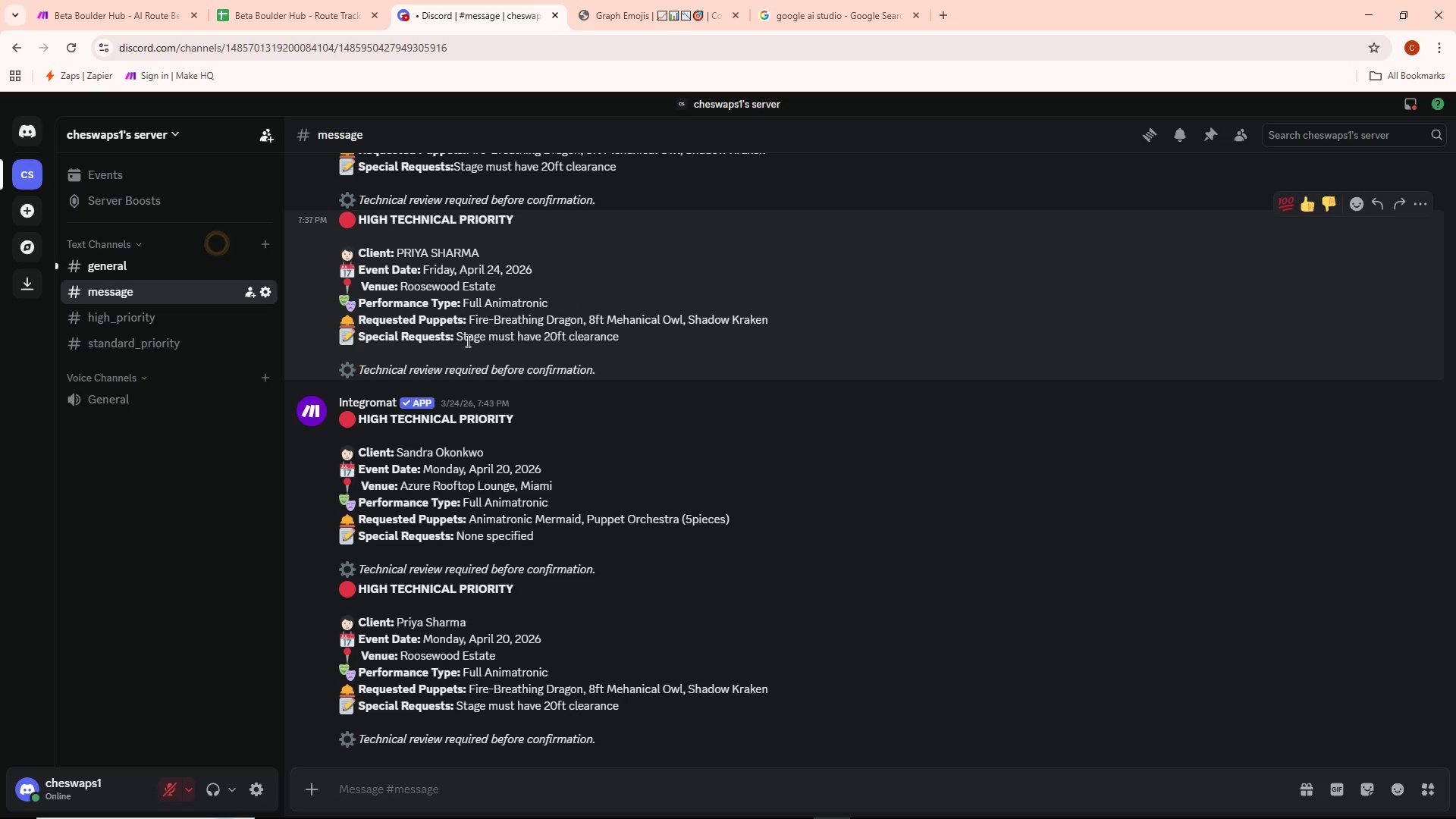 
left_click([128, 263])
 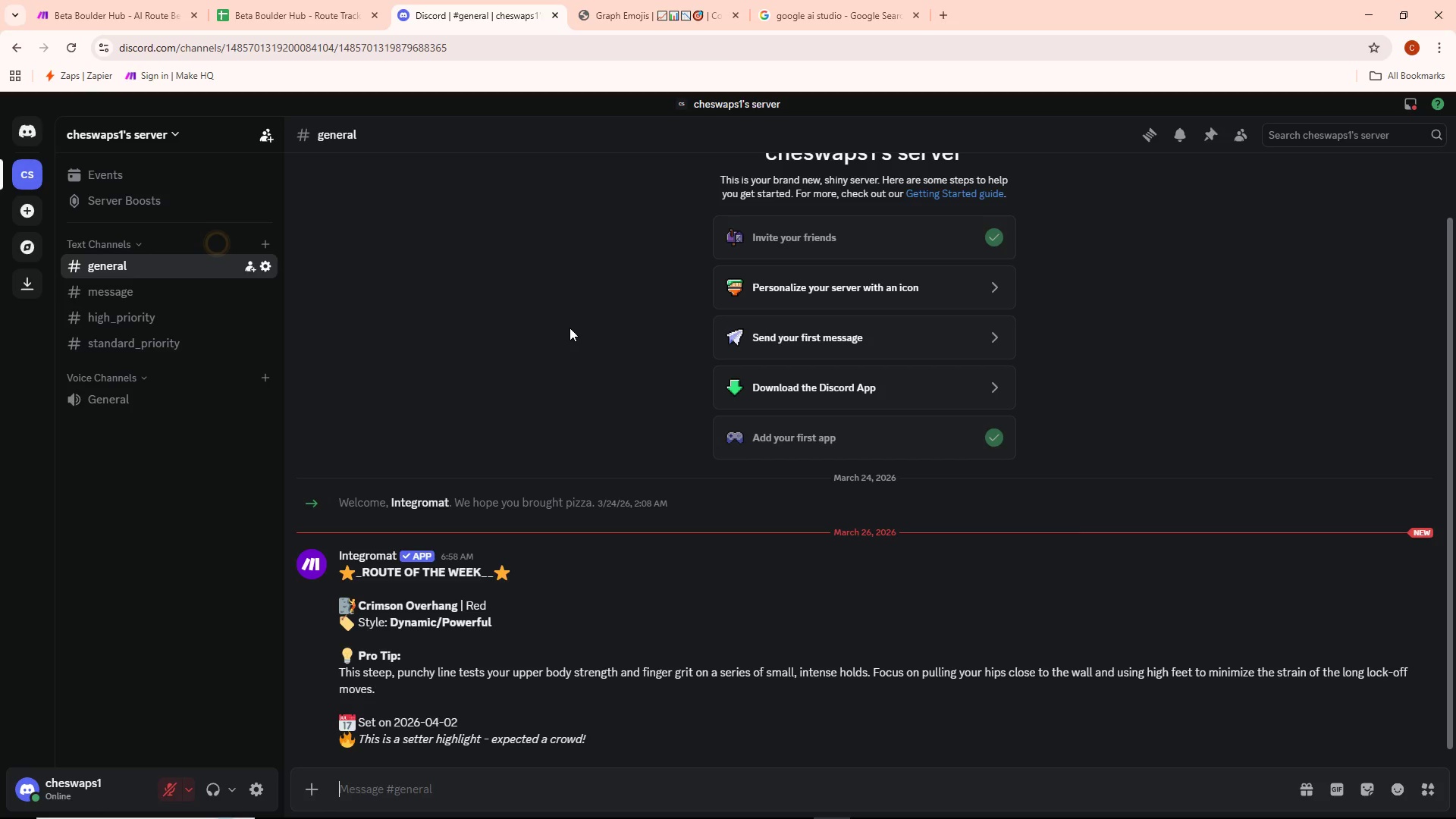 
wait(11.66)
 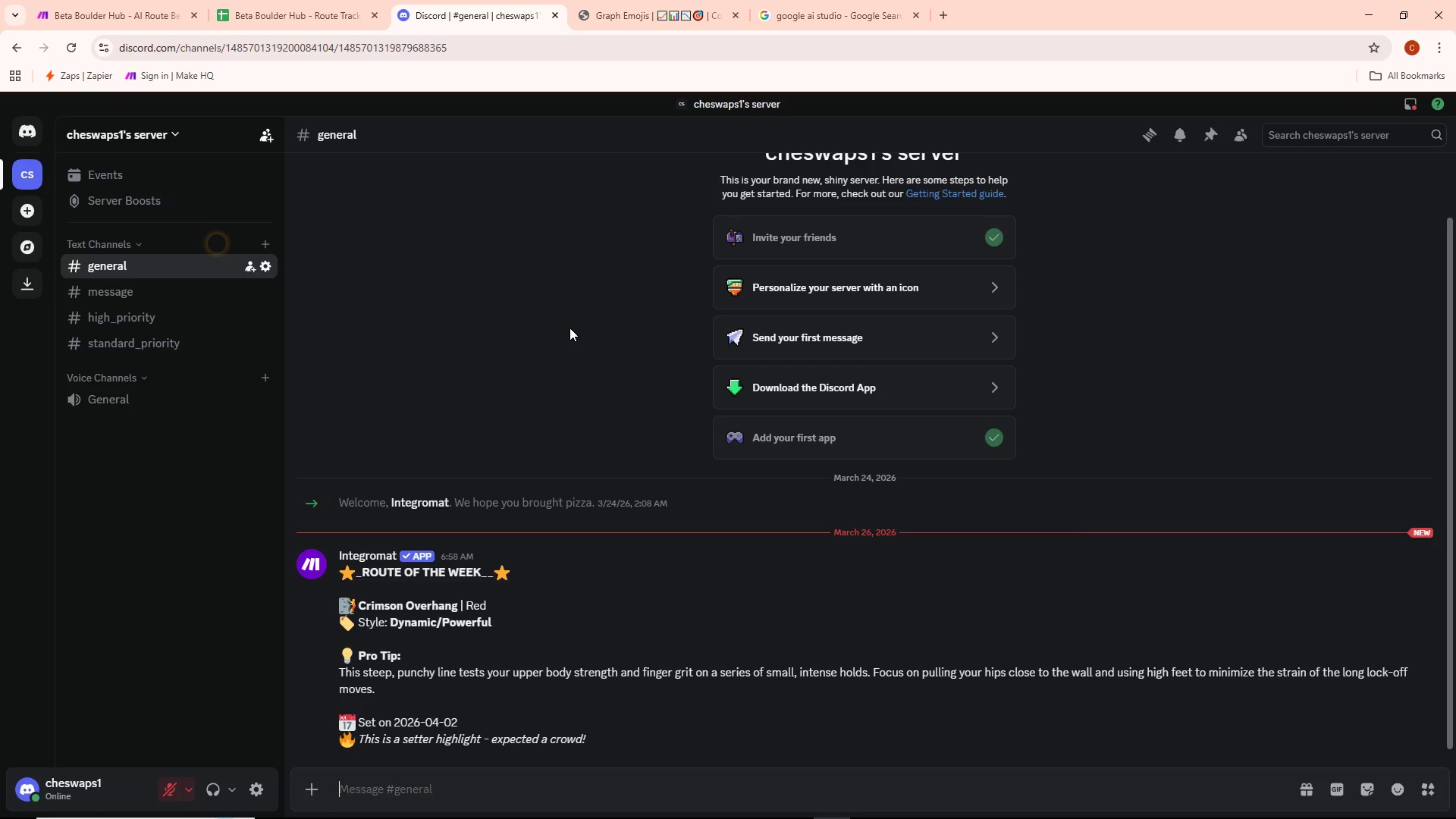 
left_click([136, 18])
 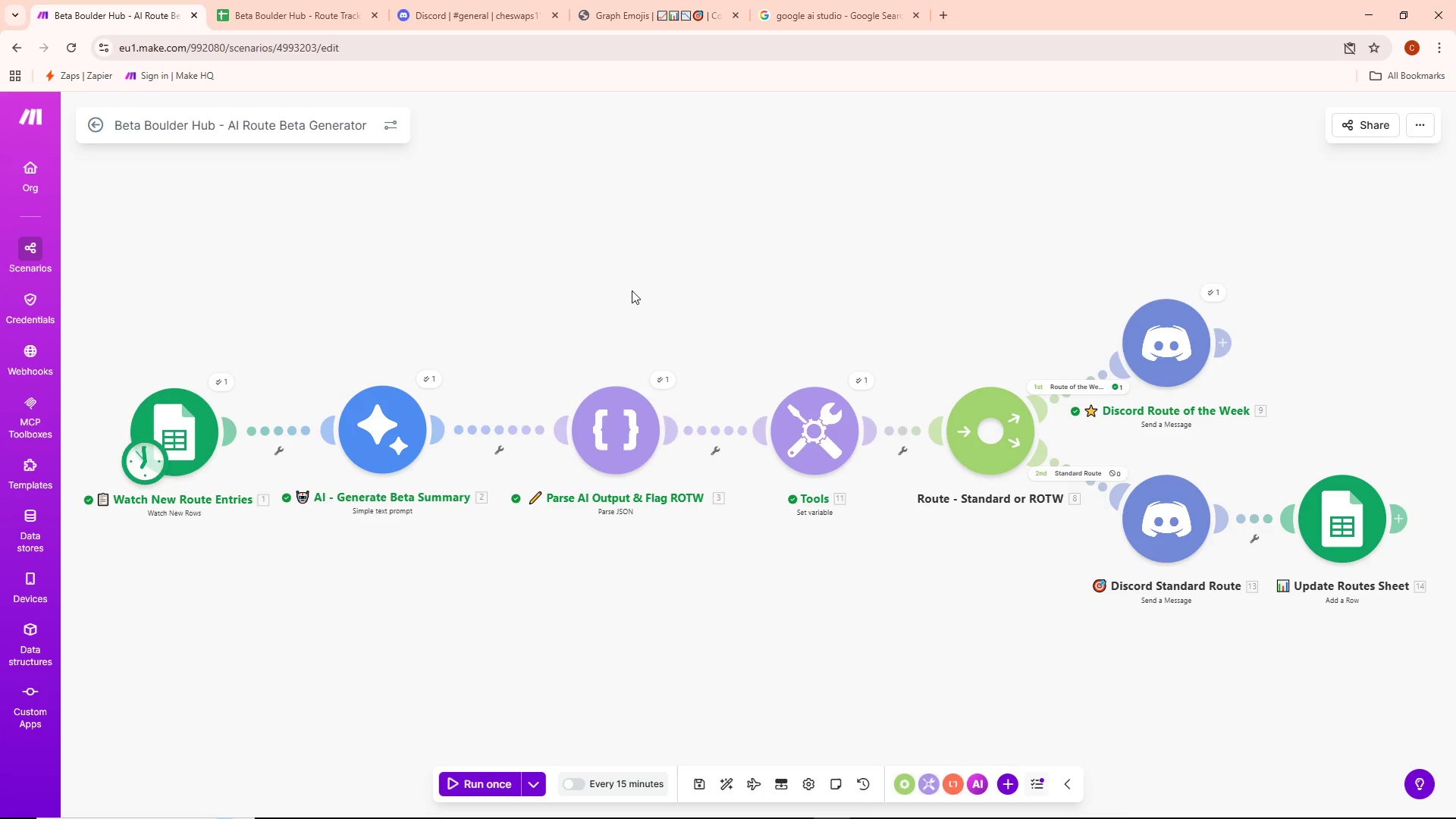 
key(Alt+AltLeft)
 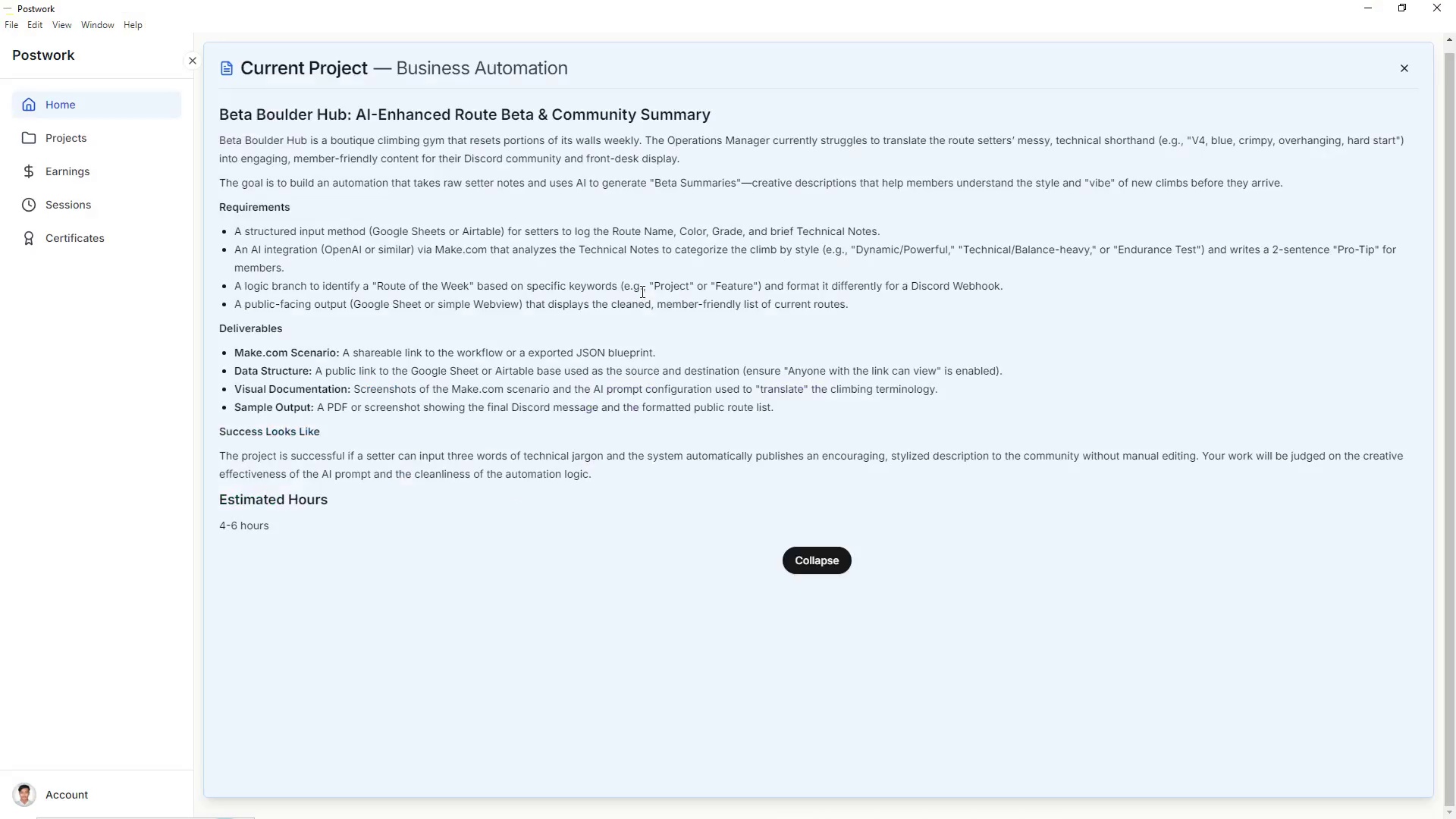 
key(Alt+Tab)